 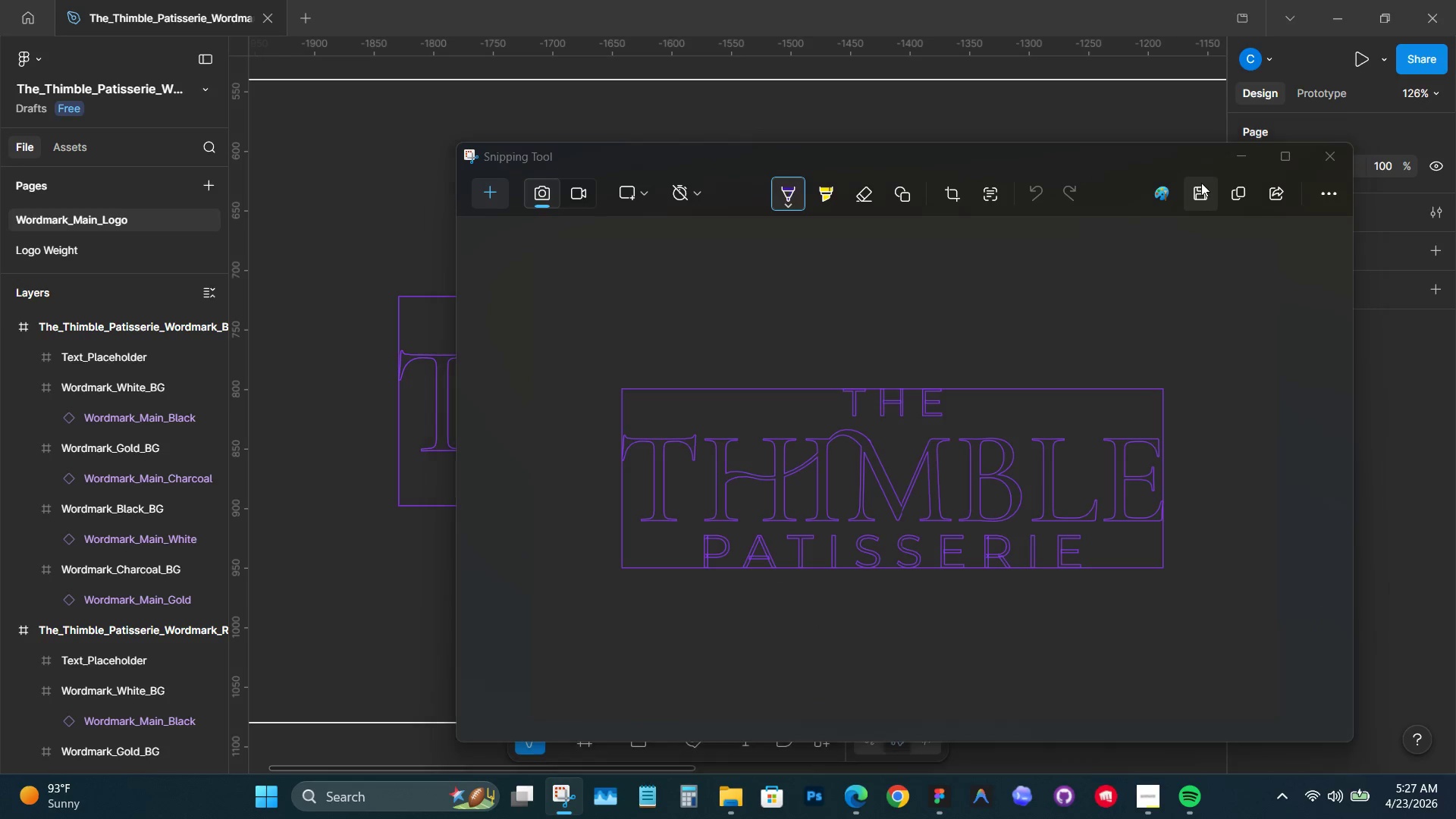 
key(Control+V)
 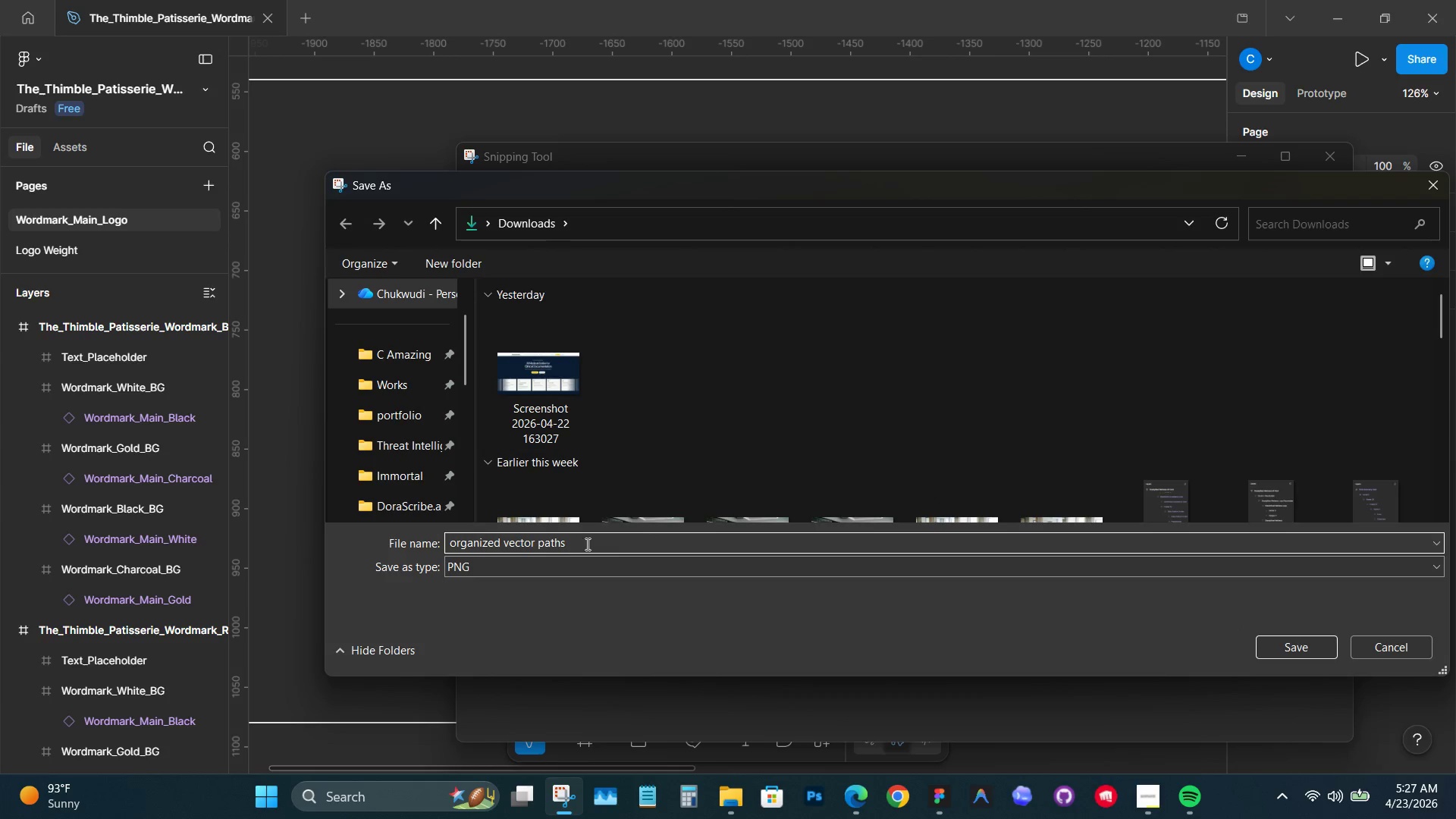 
key(Control+A)
 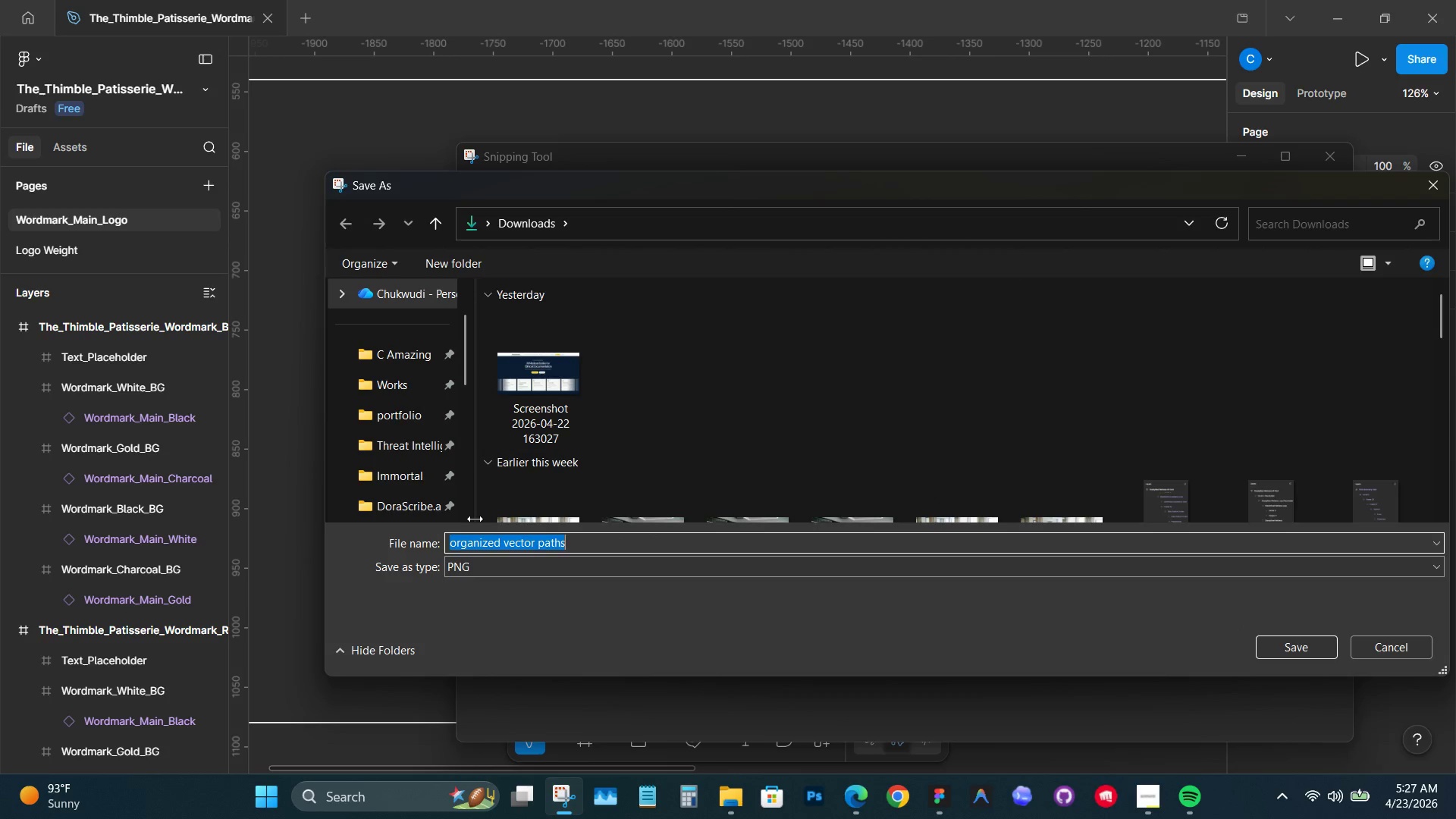 
key(ArrowLeft)
 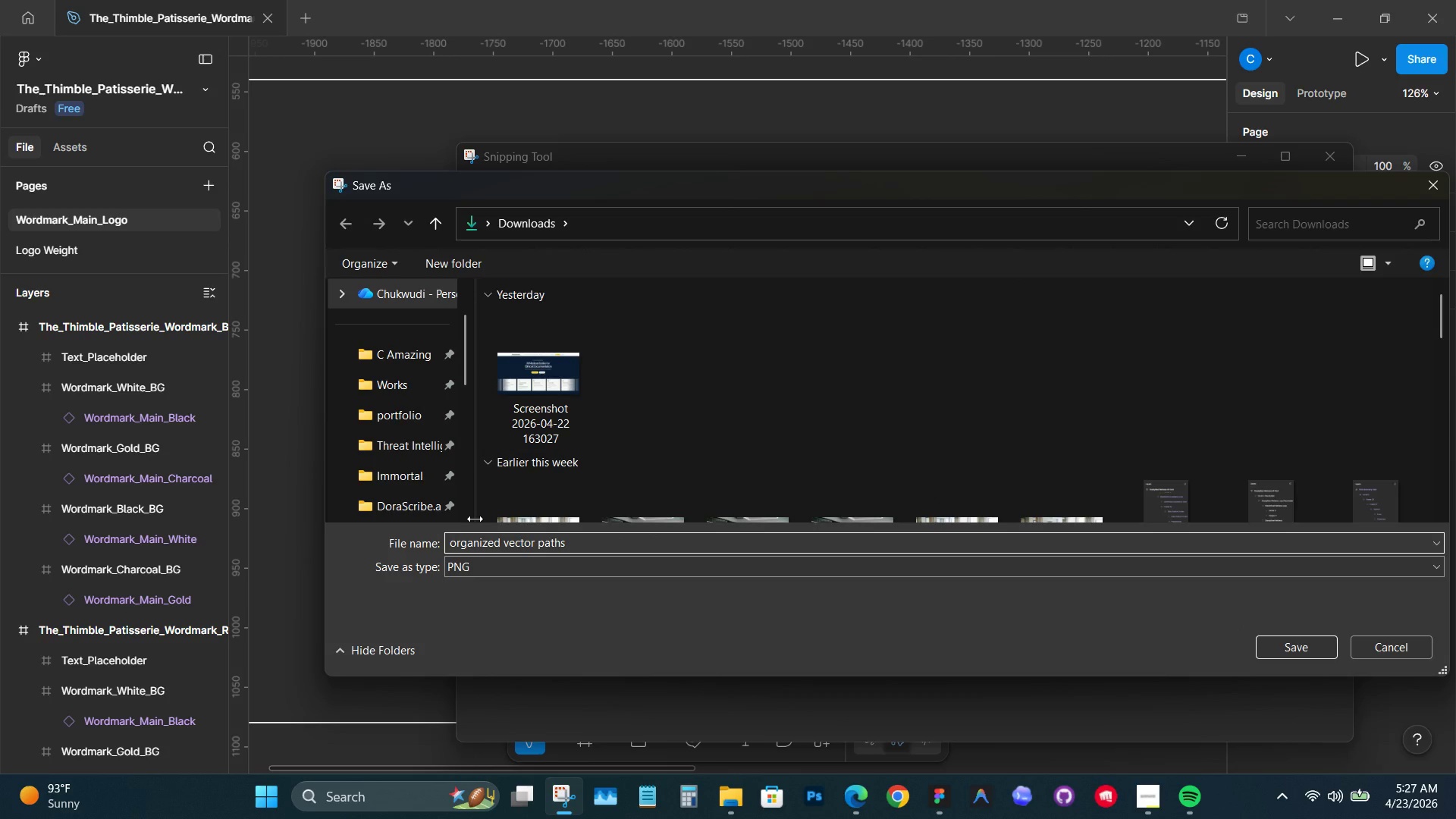 
key(Meta+V)
 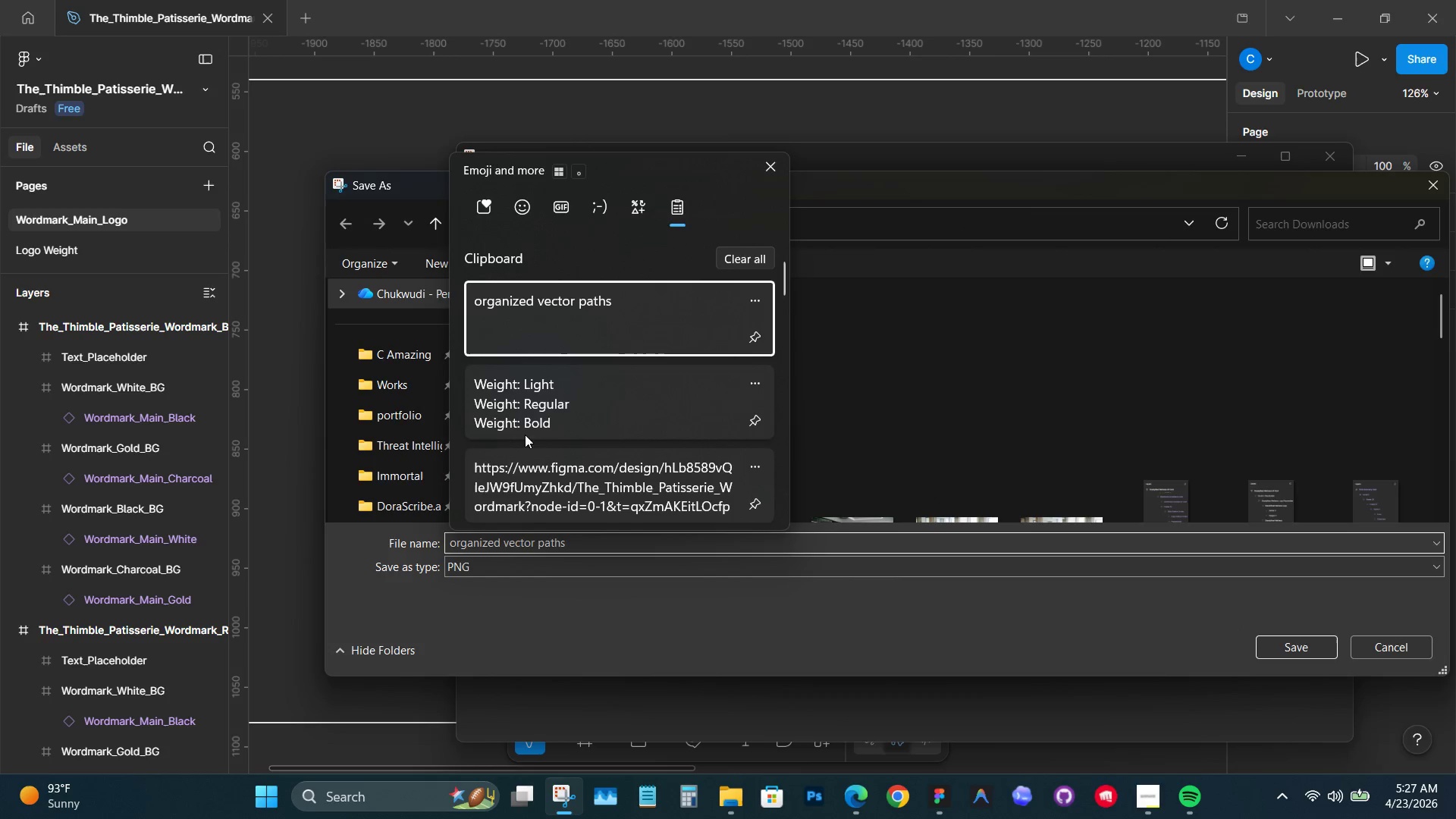 
scroll: coordinate [528, 431], scroll_direction: down, amount: 4.0
 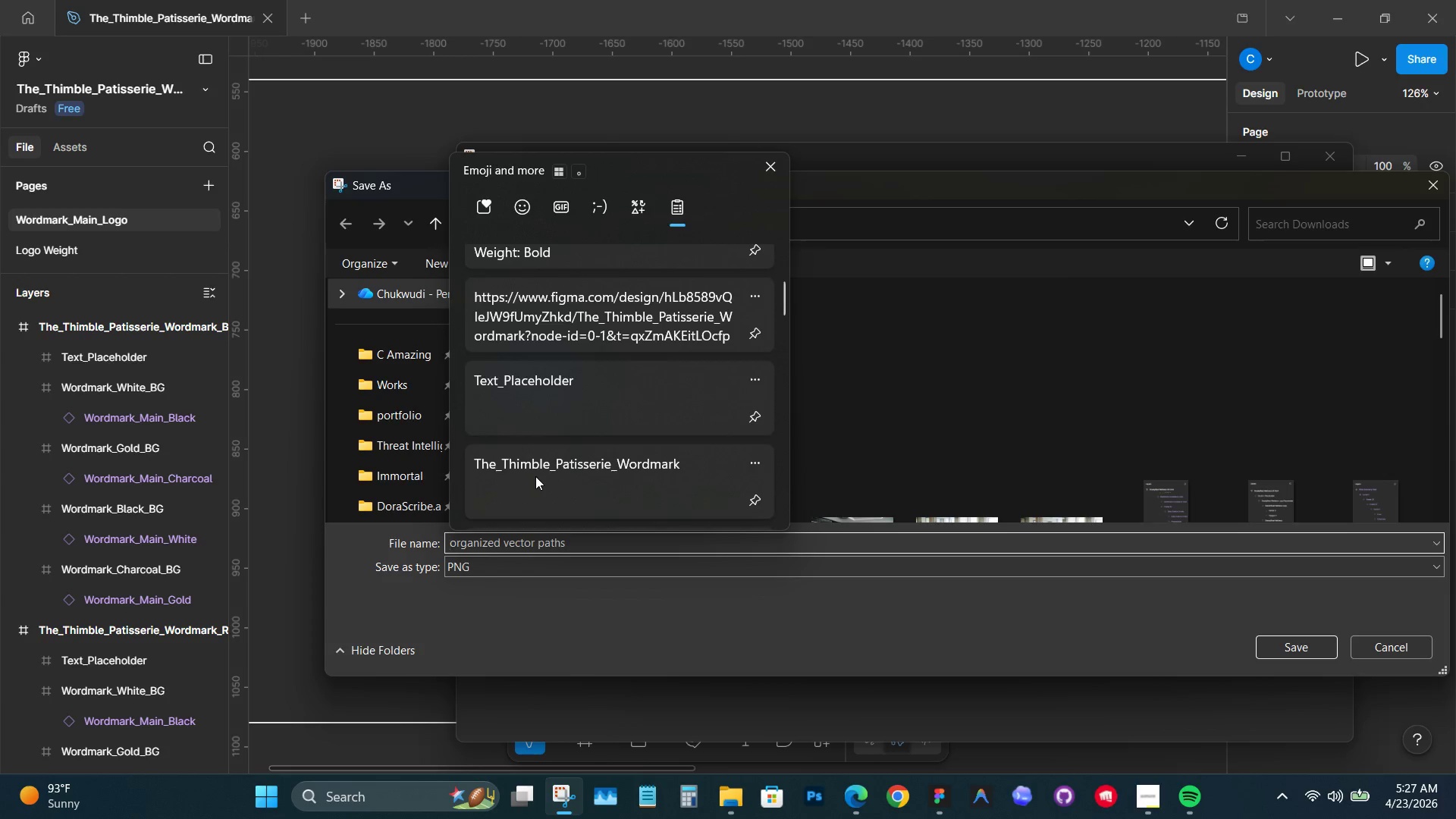 
left_click([535, 476])
 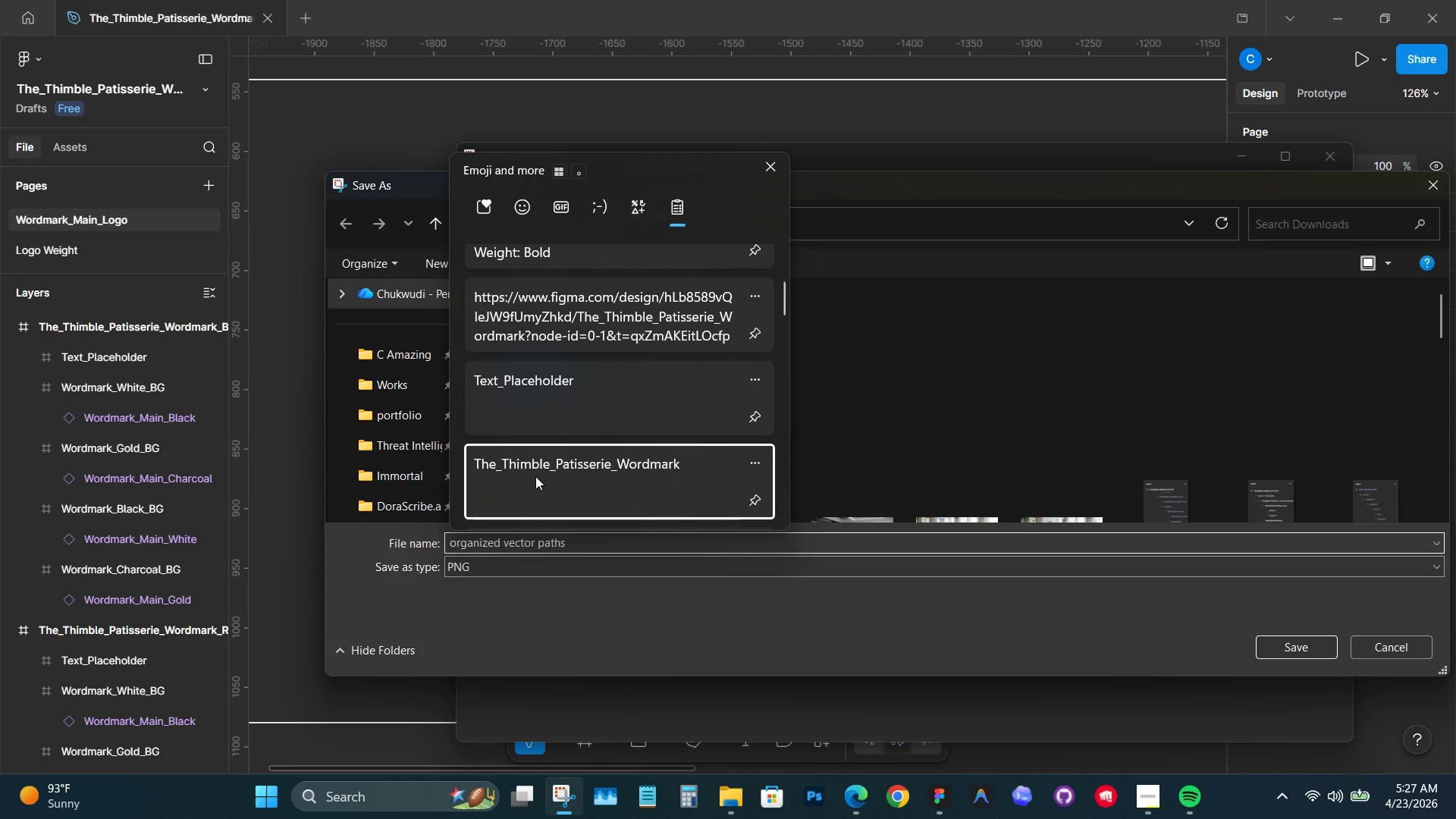 
key(Control+ControlLeft)
 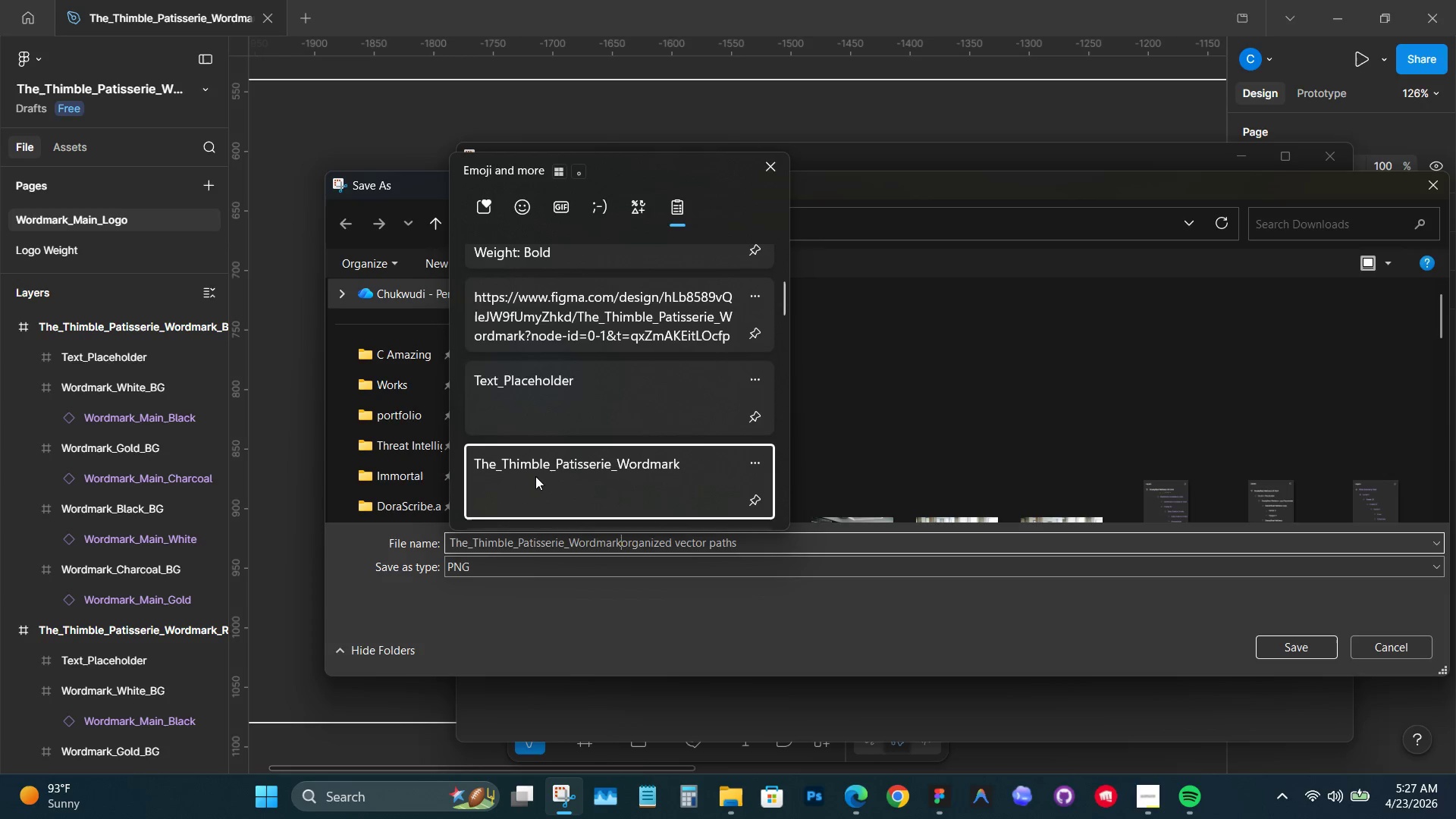 
key(Control+V)
 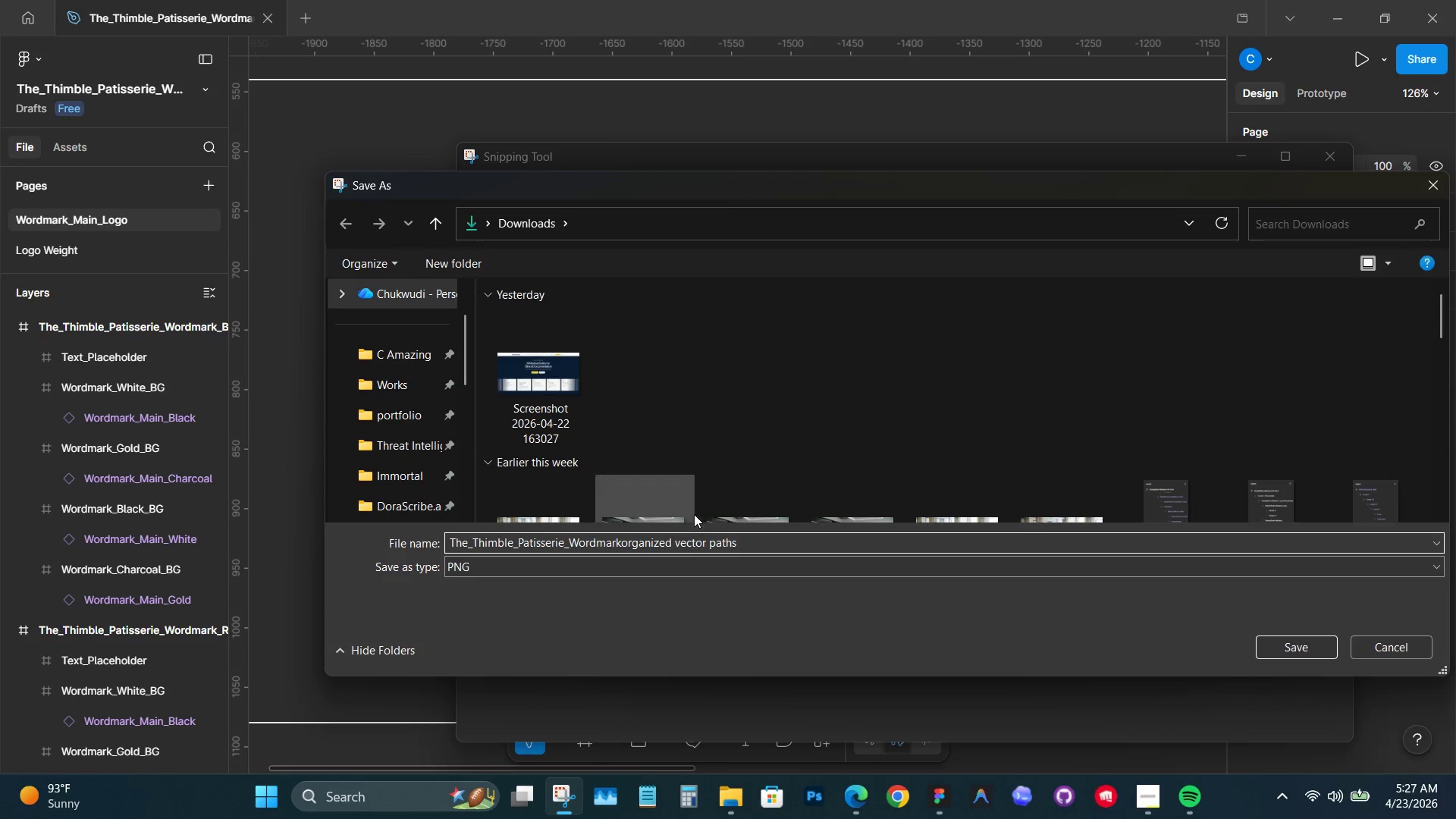 
key(Shift+Minus)
 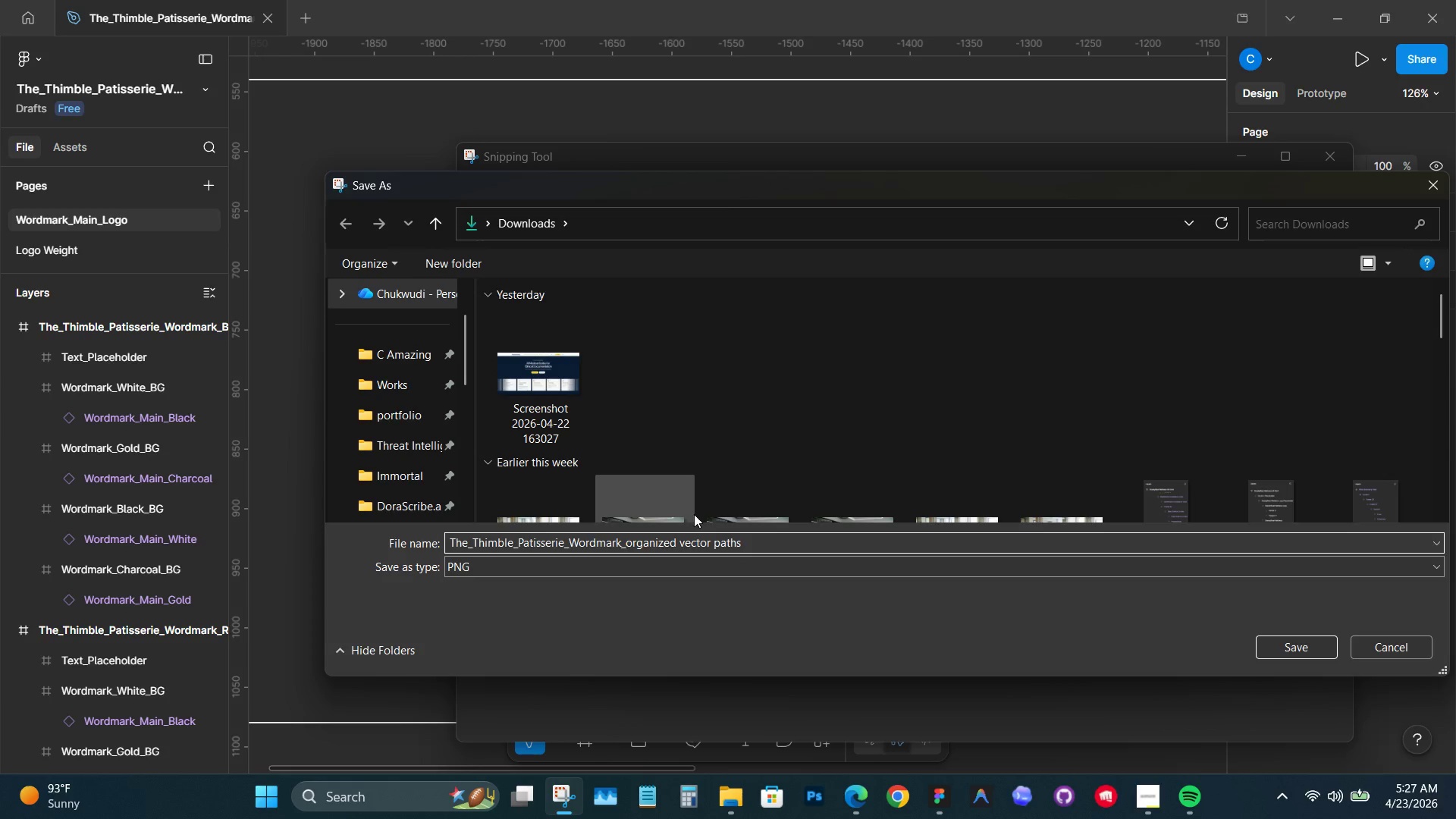 
hold_key(key=ArrowRight, duration=0.45)
 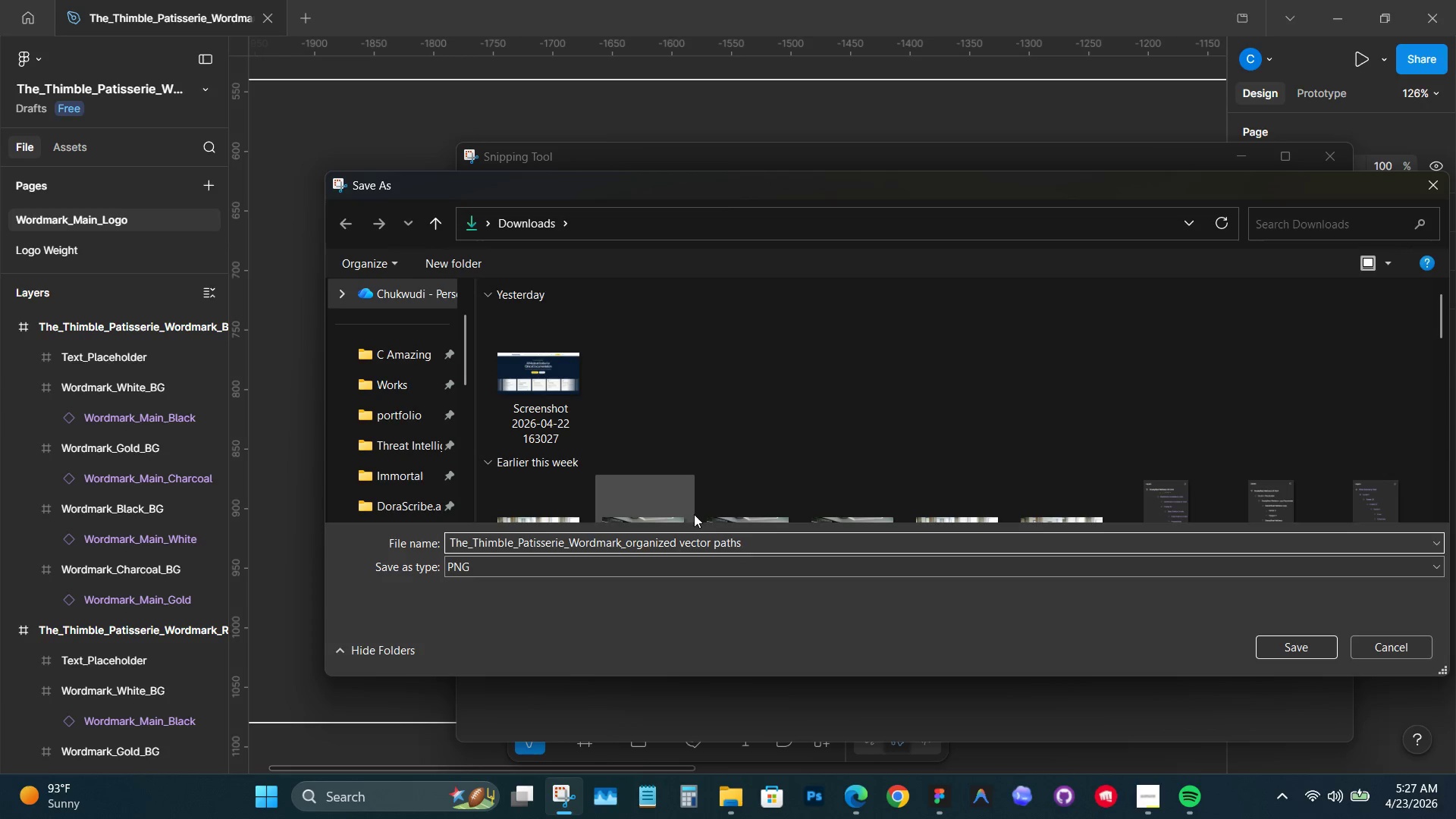 
key(ArrowLeft)
 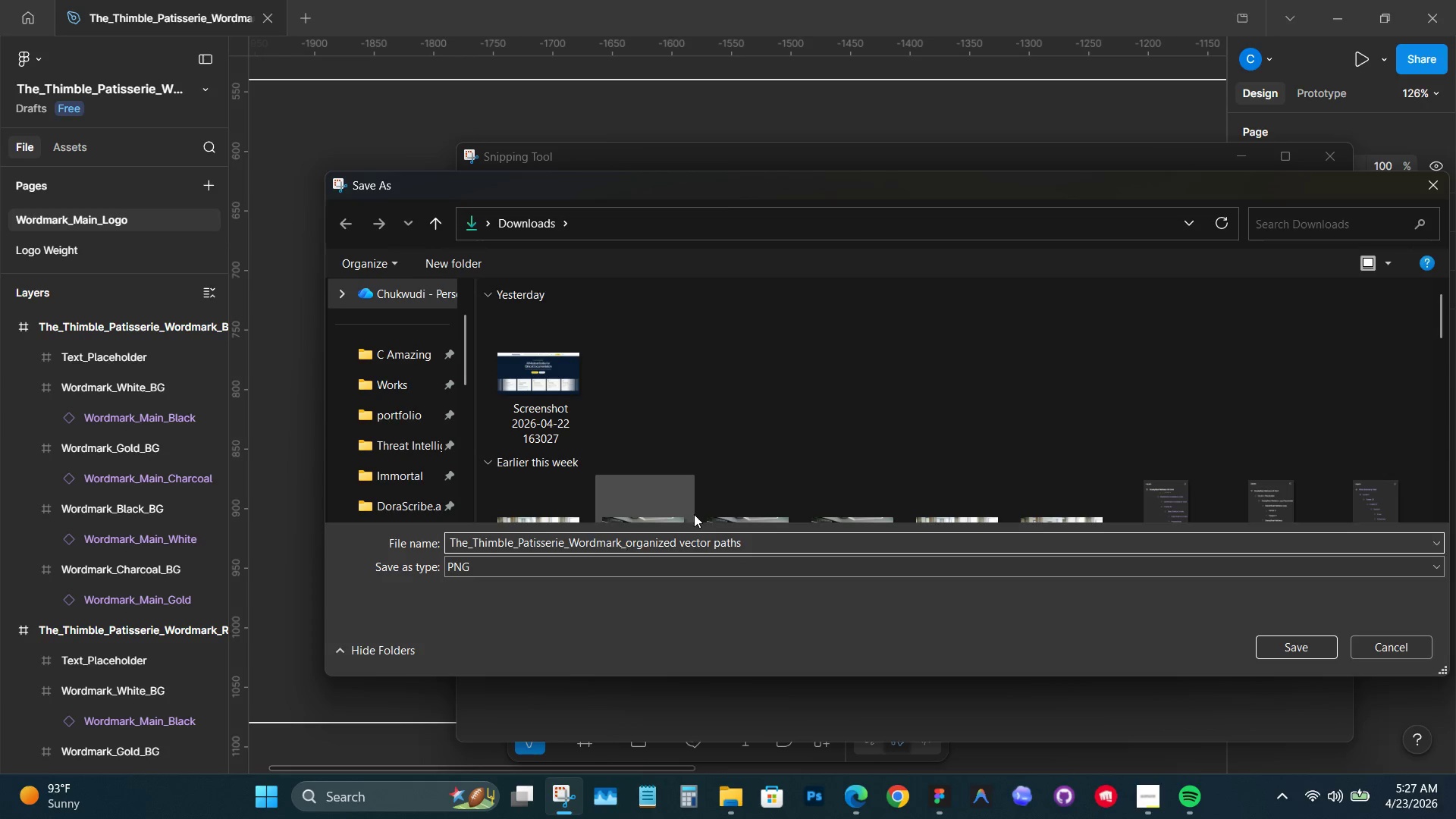 
key(Delete)
 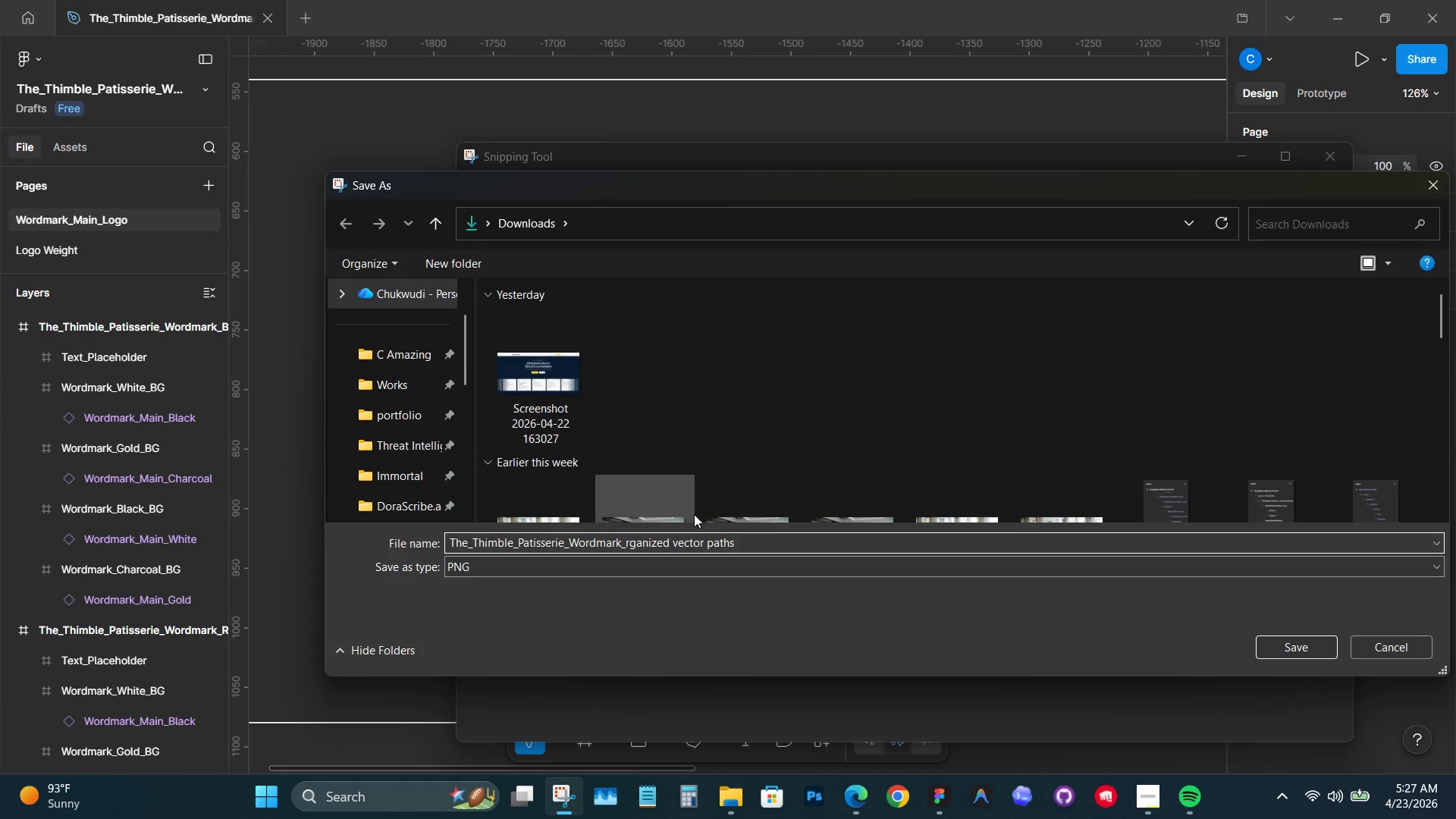 
key(Shift+O)
 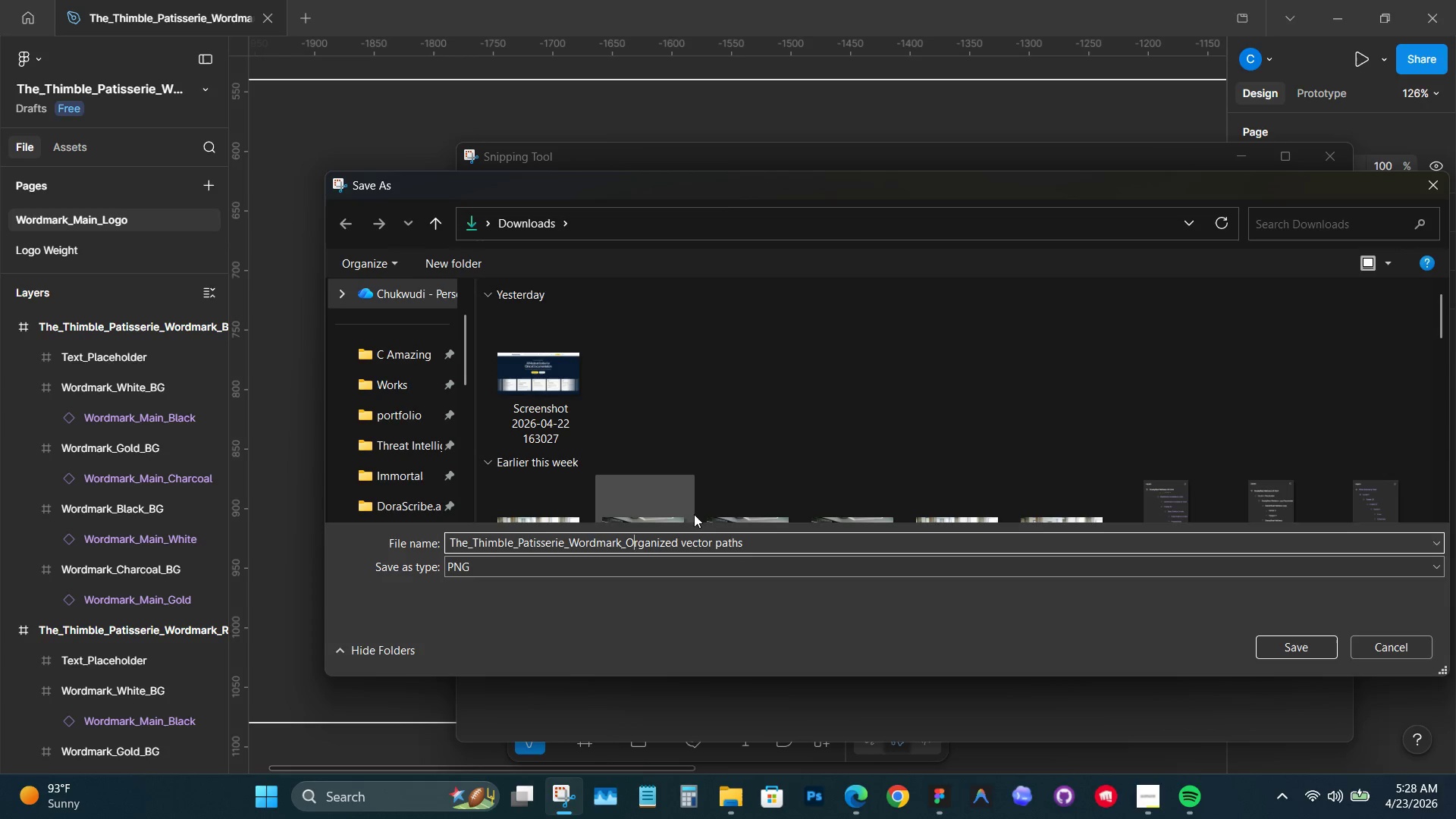 
hold_key(key=ArrowRight, duration=0.69)
 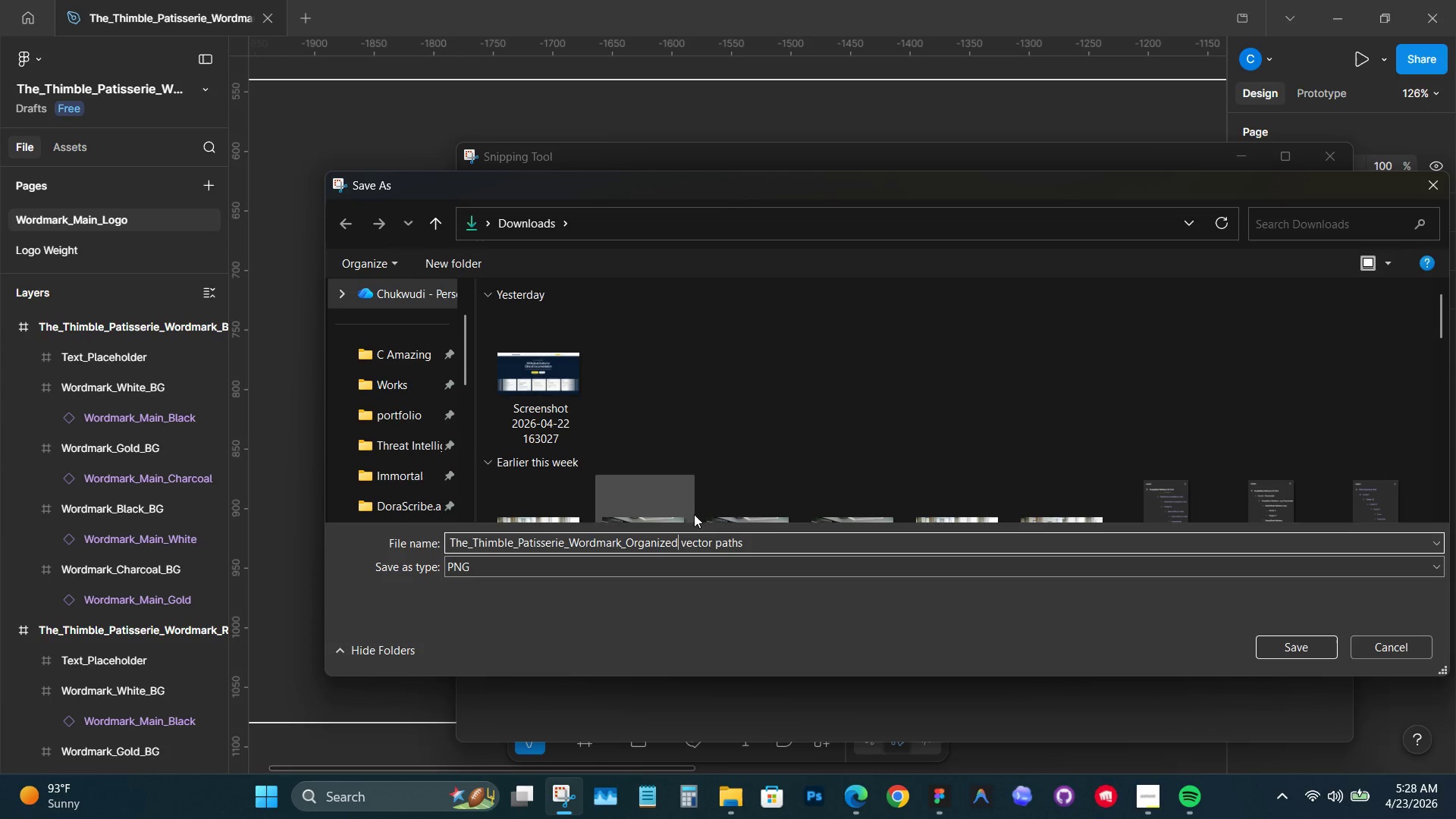 
key(ArrowRight)
 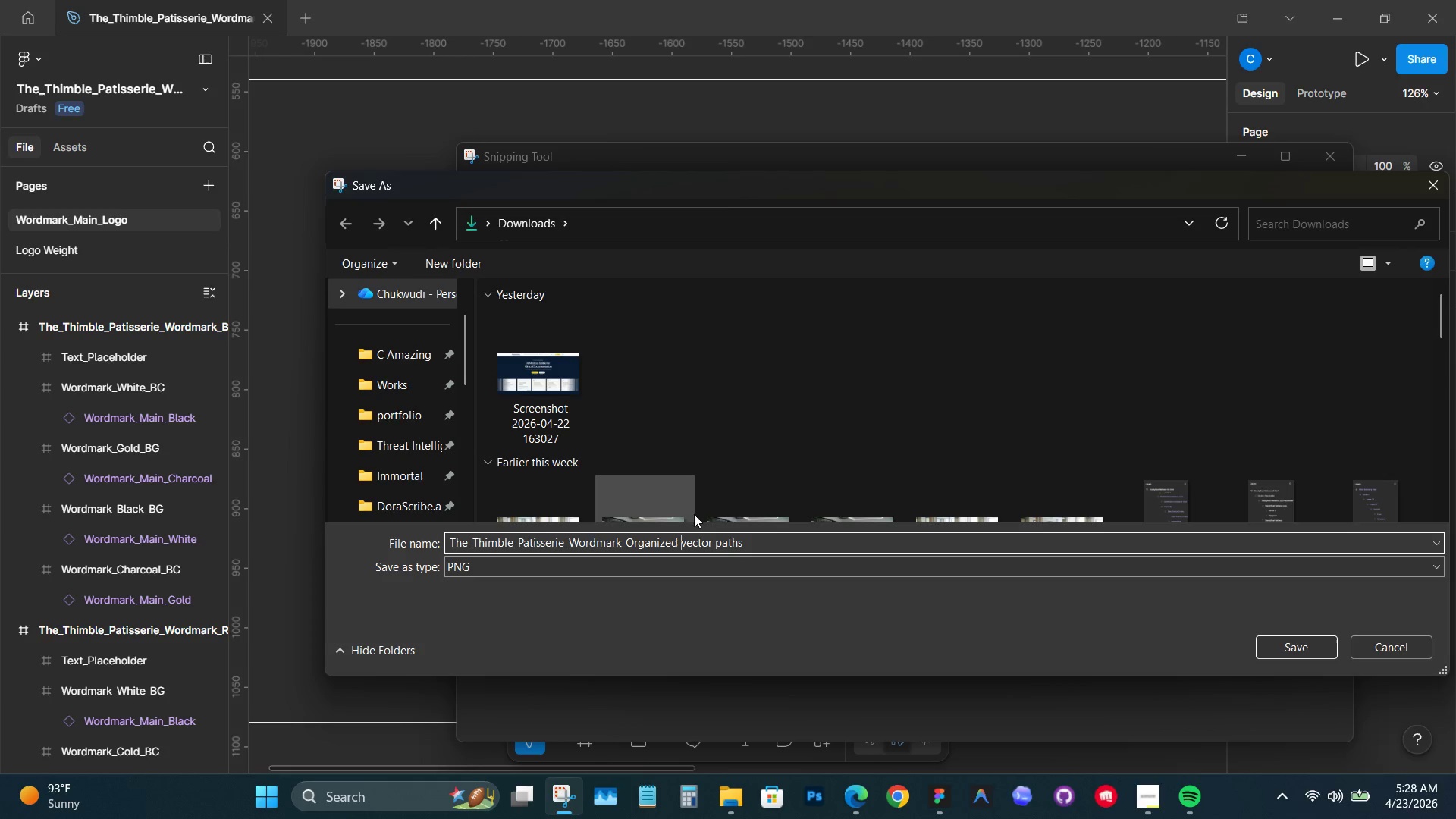 
key(ArrowRight)
 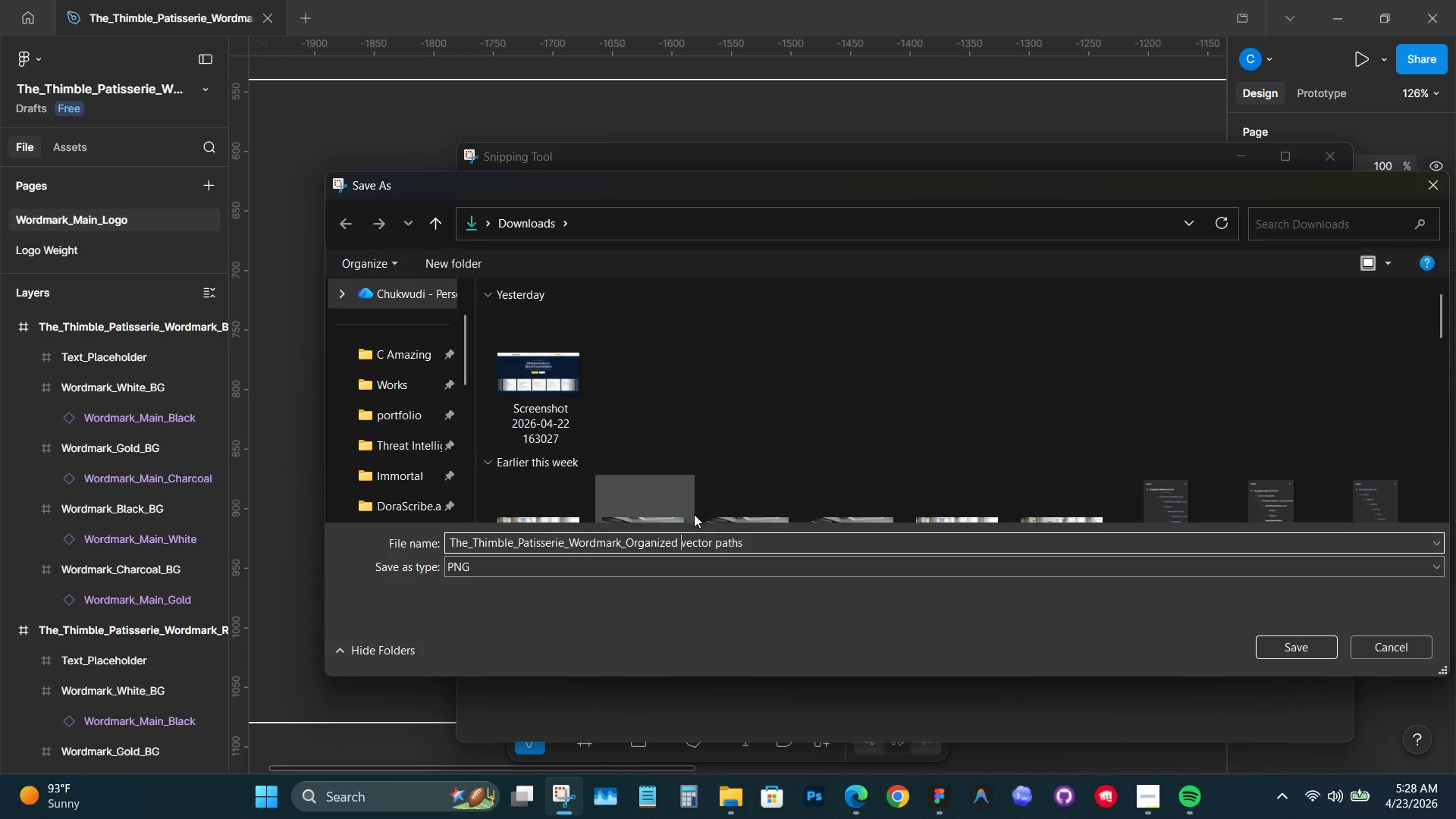 
key(Backspace)
 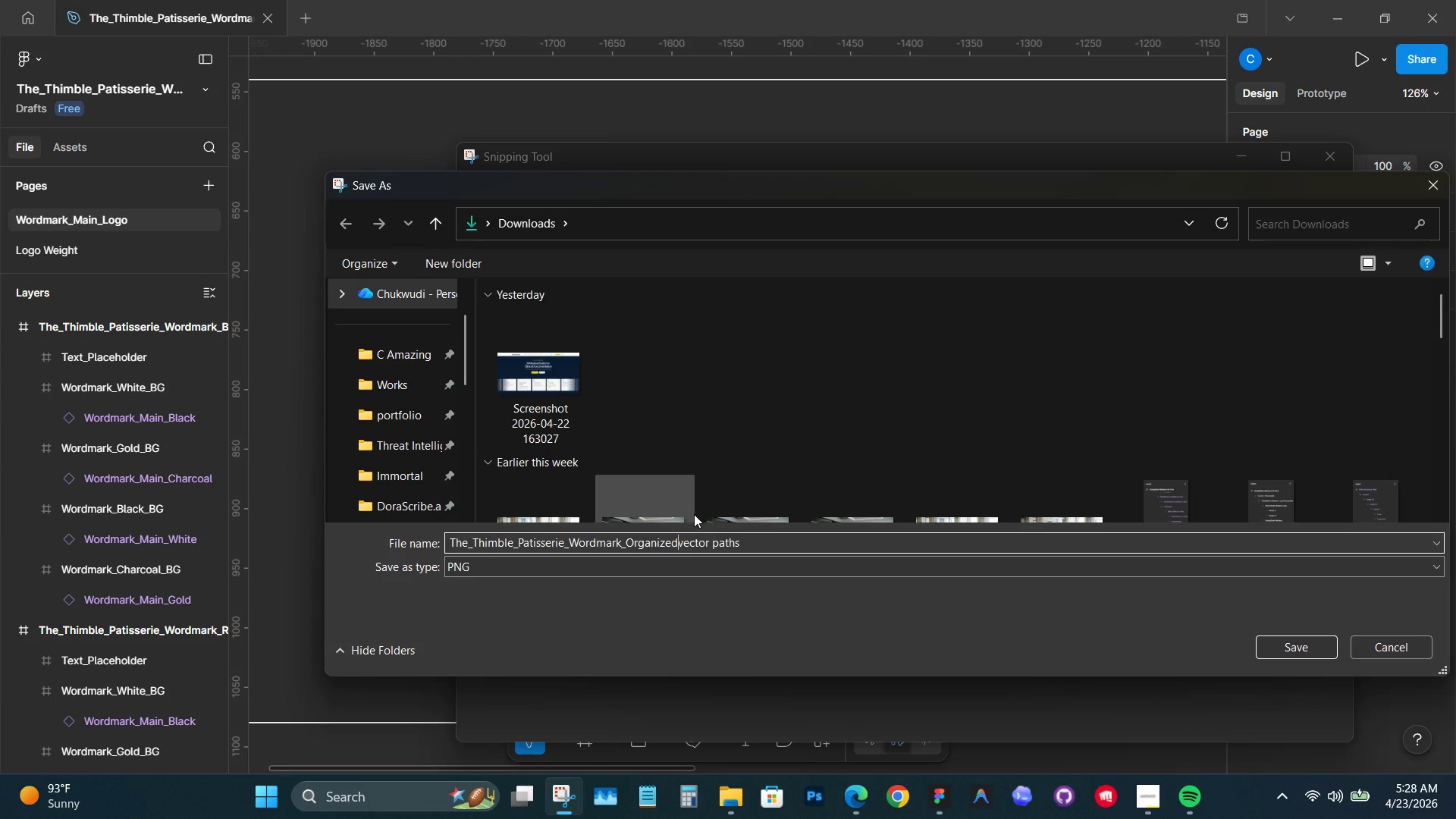 
key(Shift+Minus)
 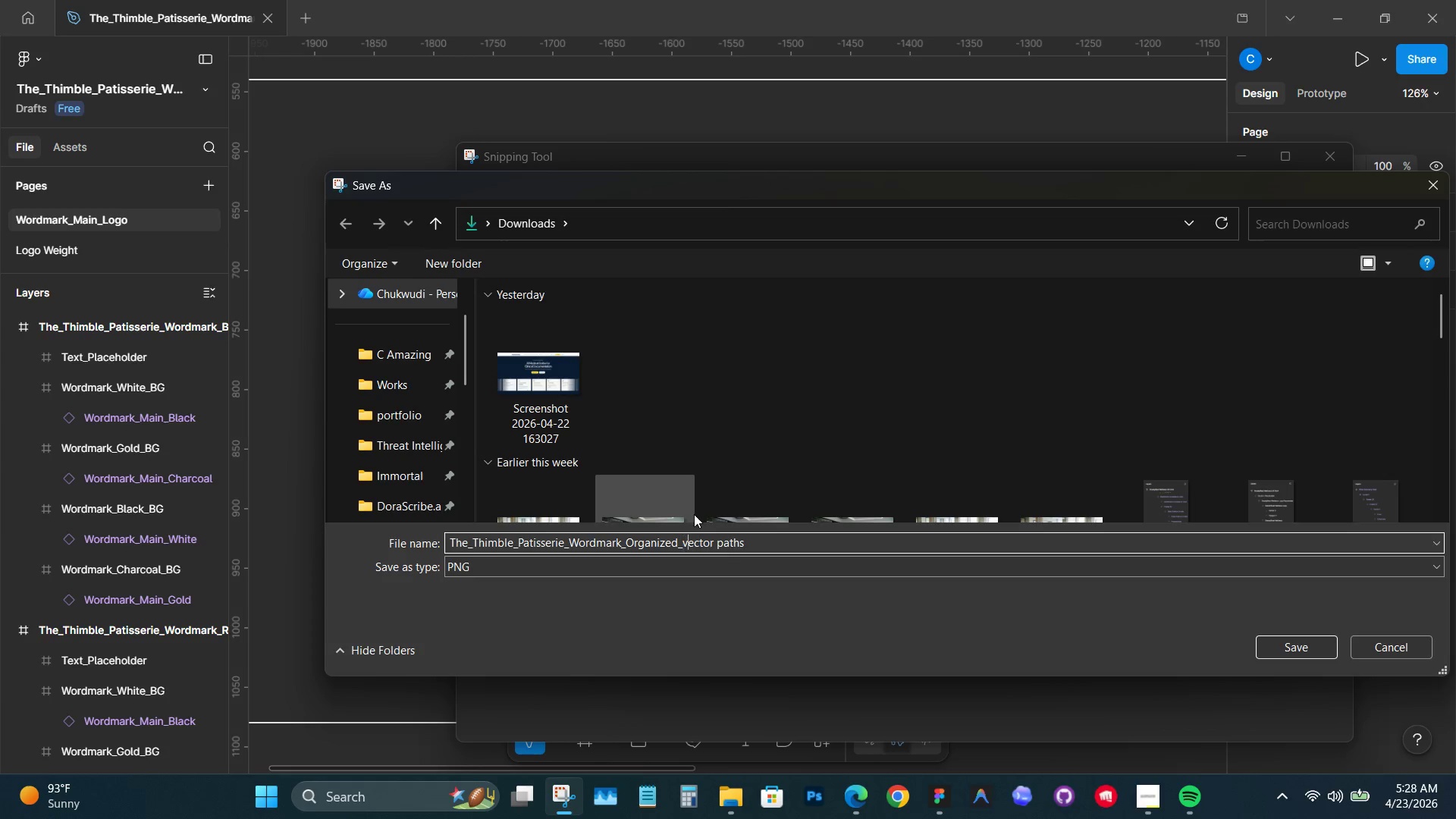 
key(ArrowRight)
 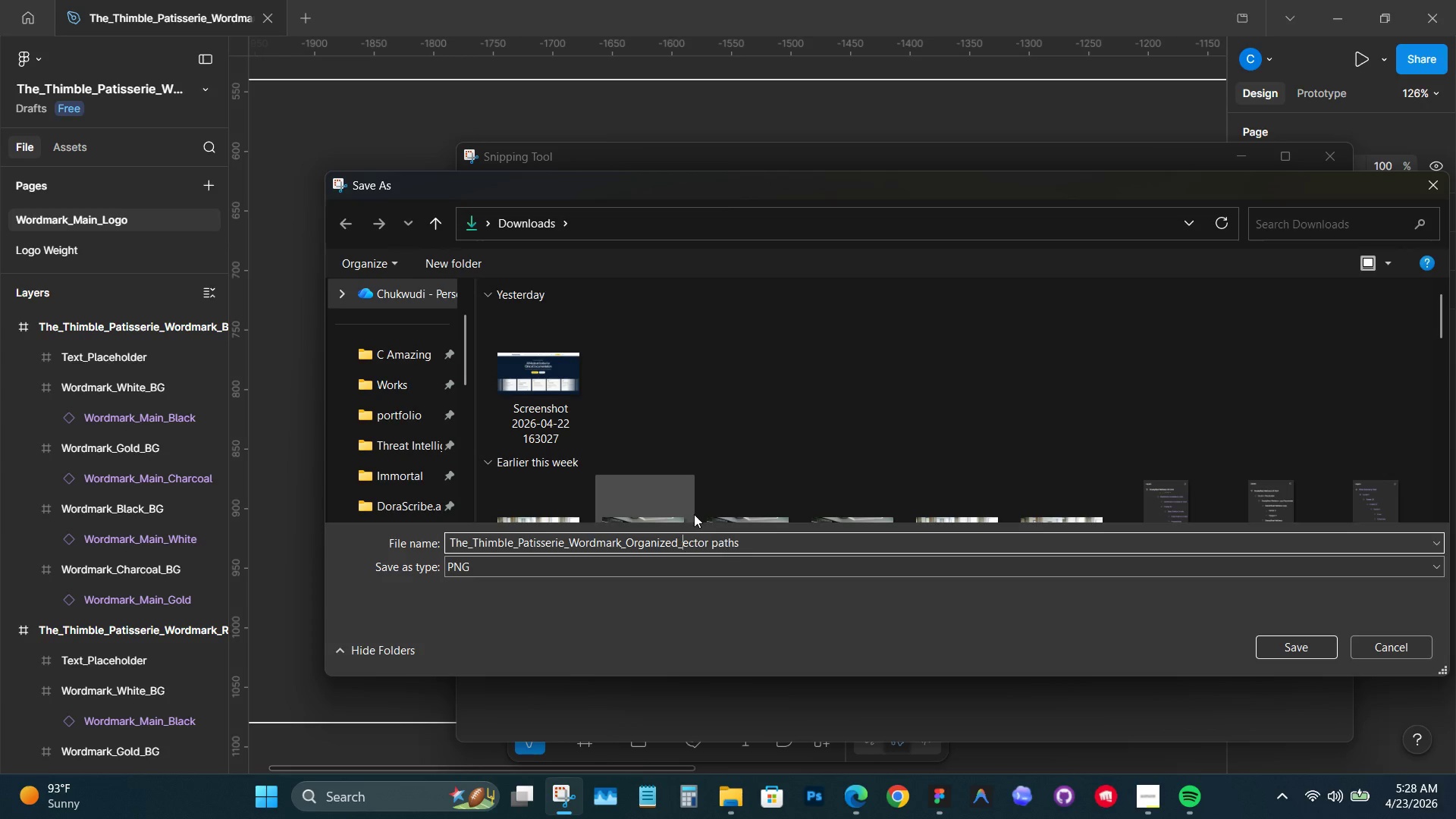 
key(Backspace)
 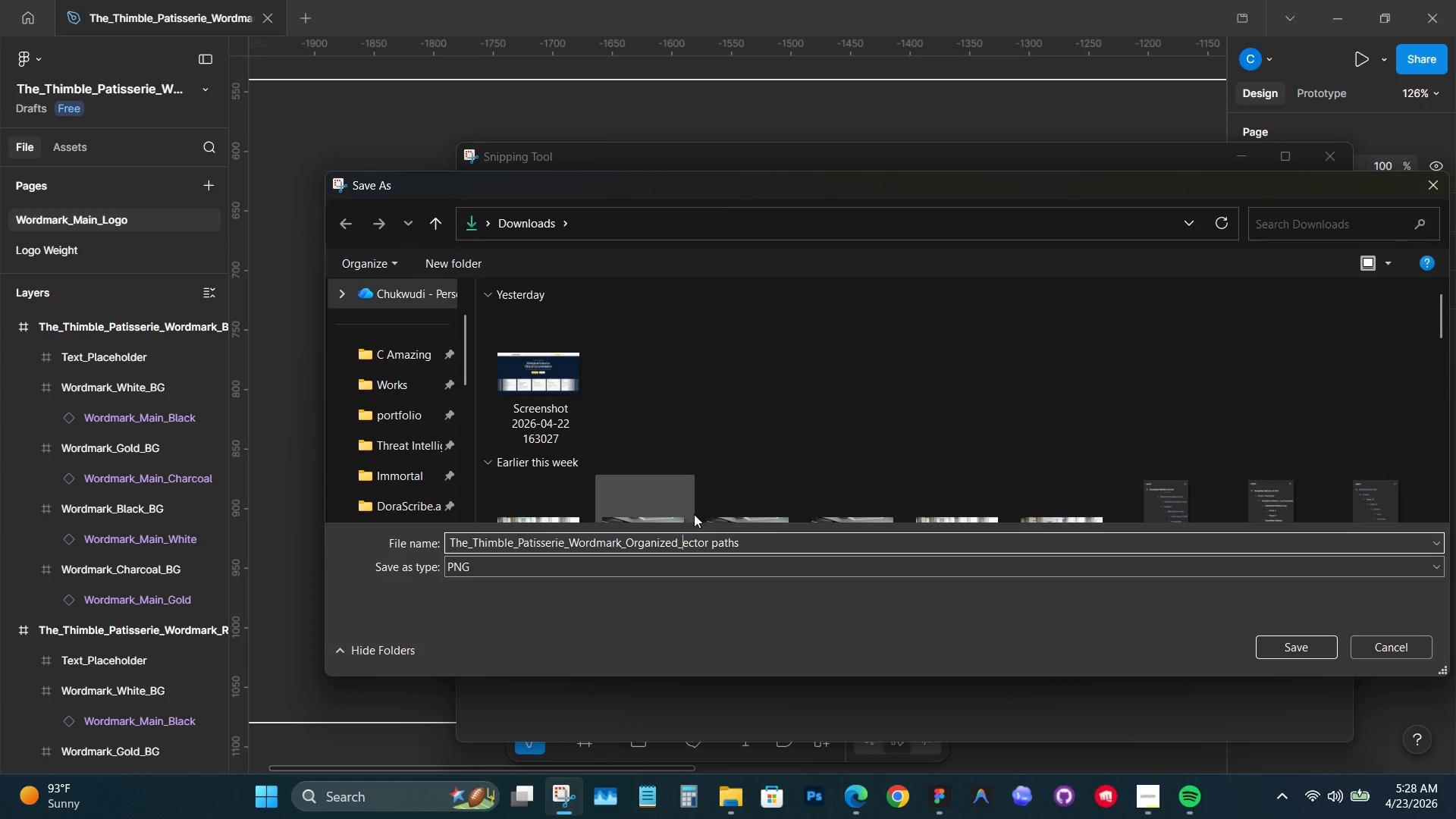 
key(Shift+V)
 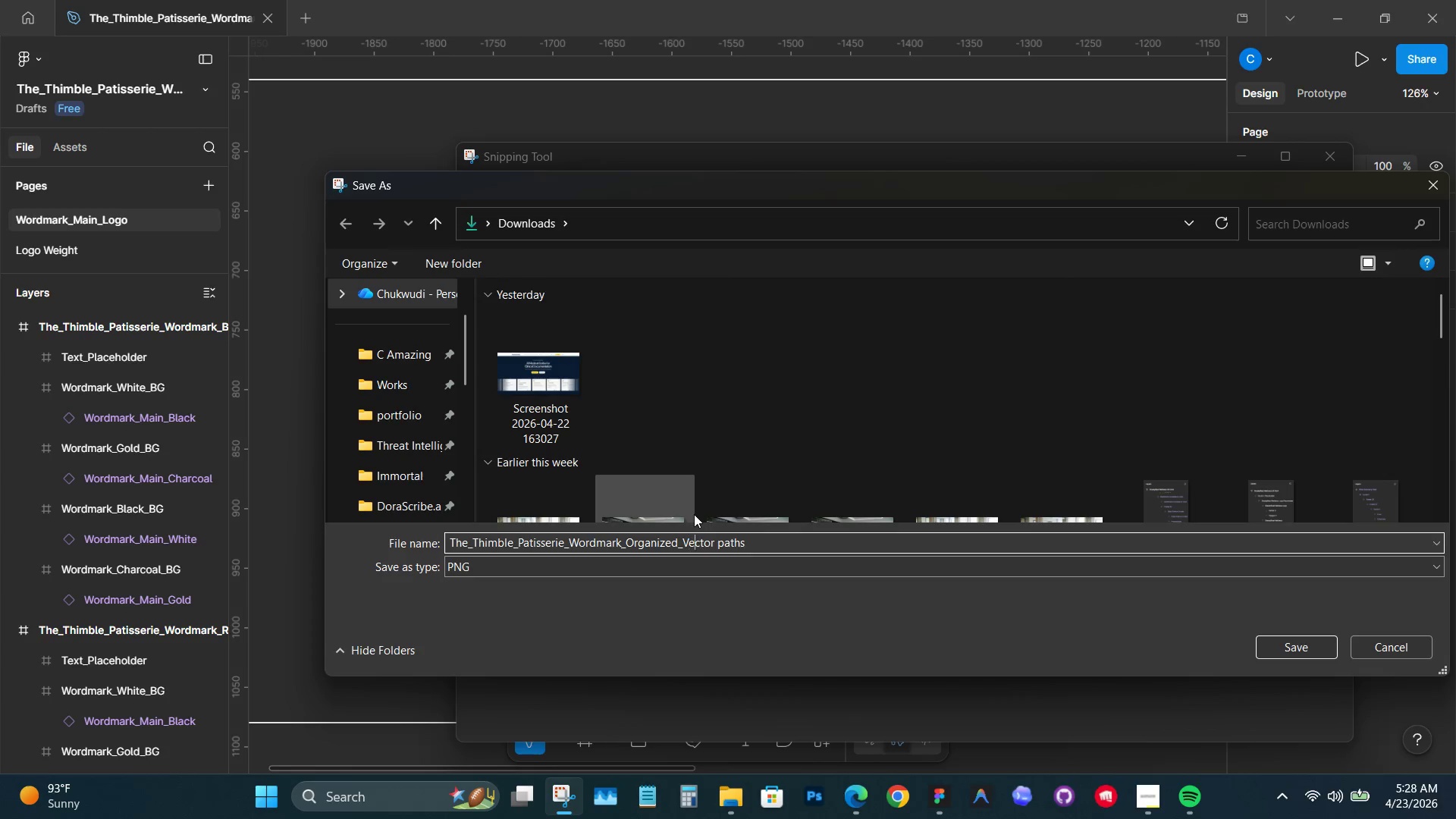 
hold_key(key=ArrowRight, duration=0.58)
 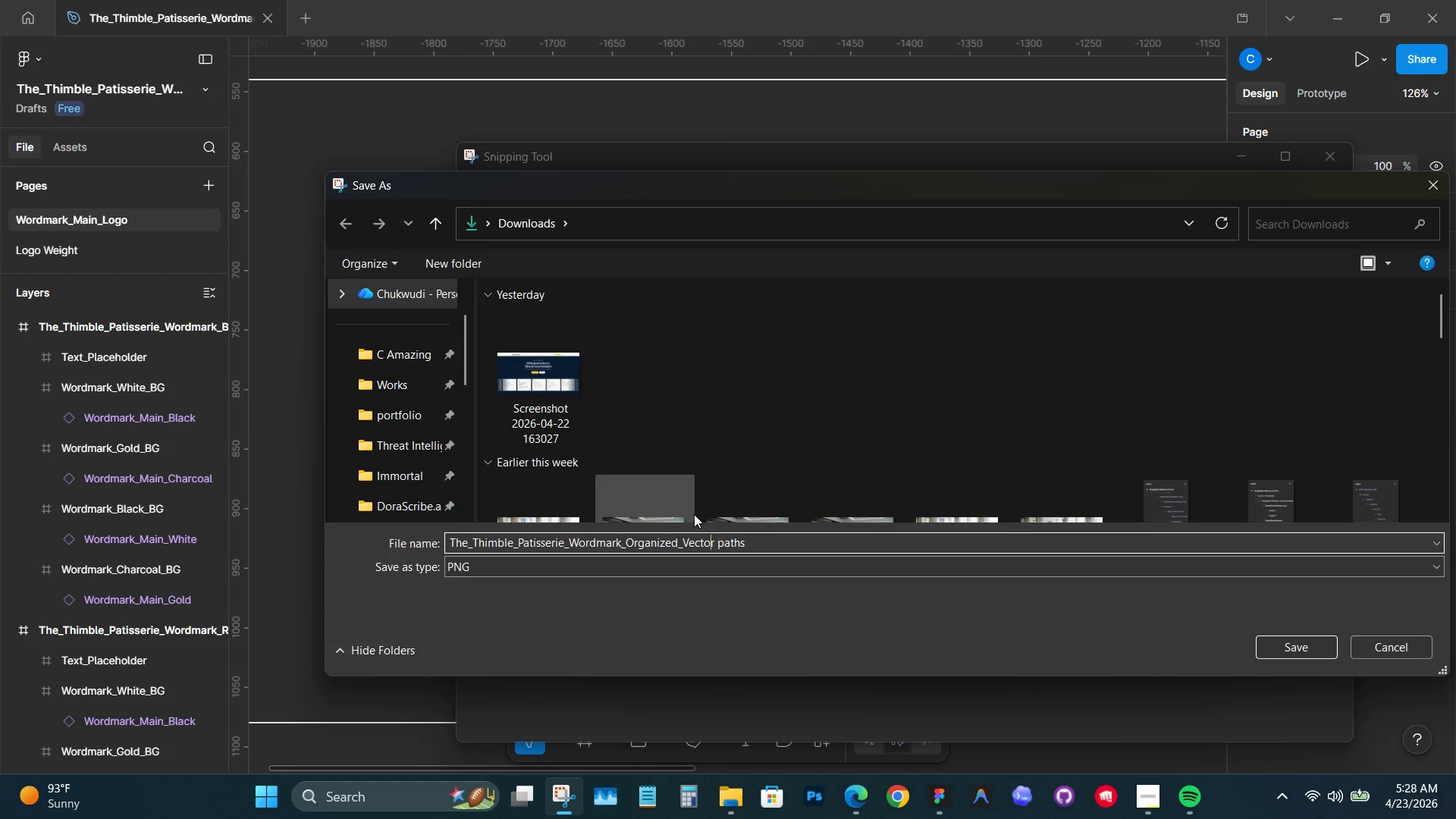 
key(ArrowRight)
 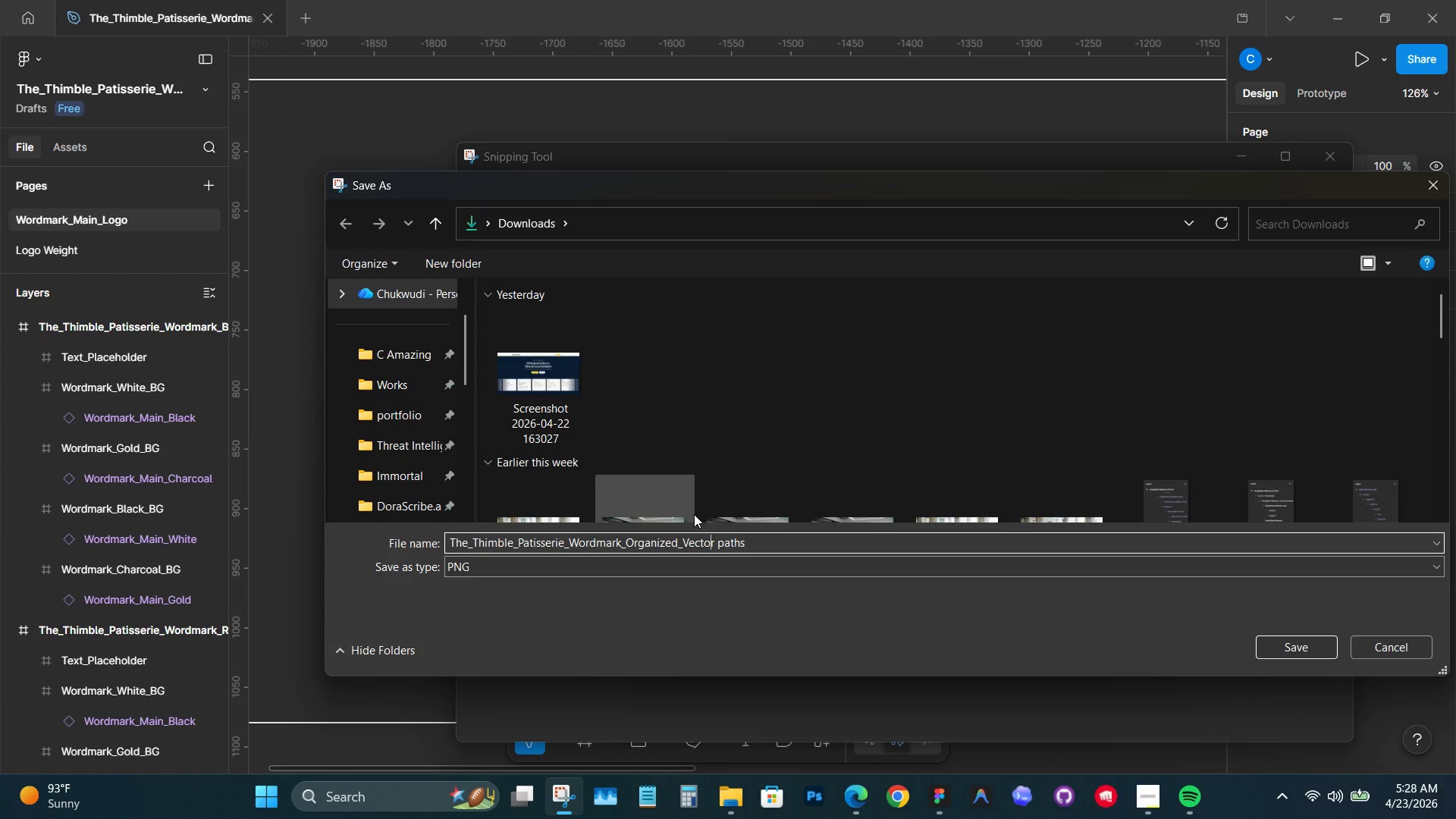 
key(ArrowRight)
 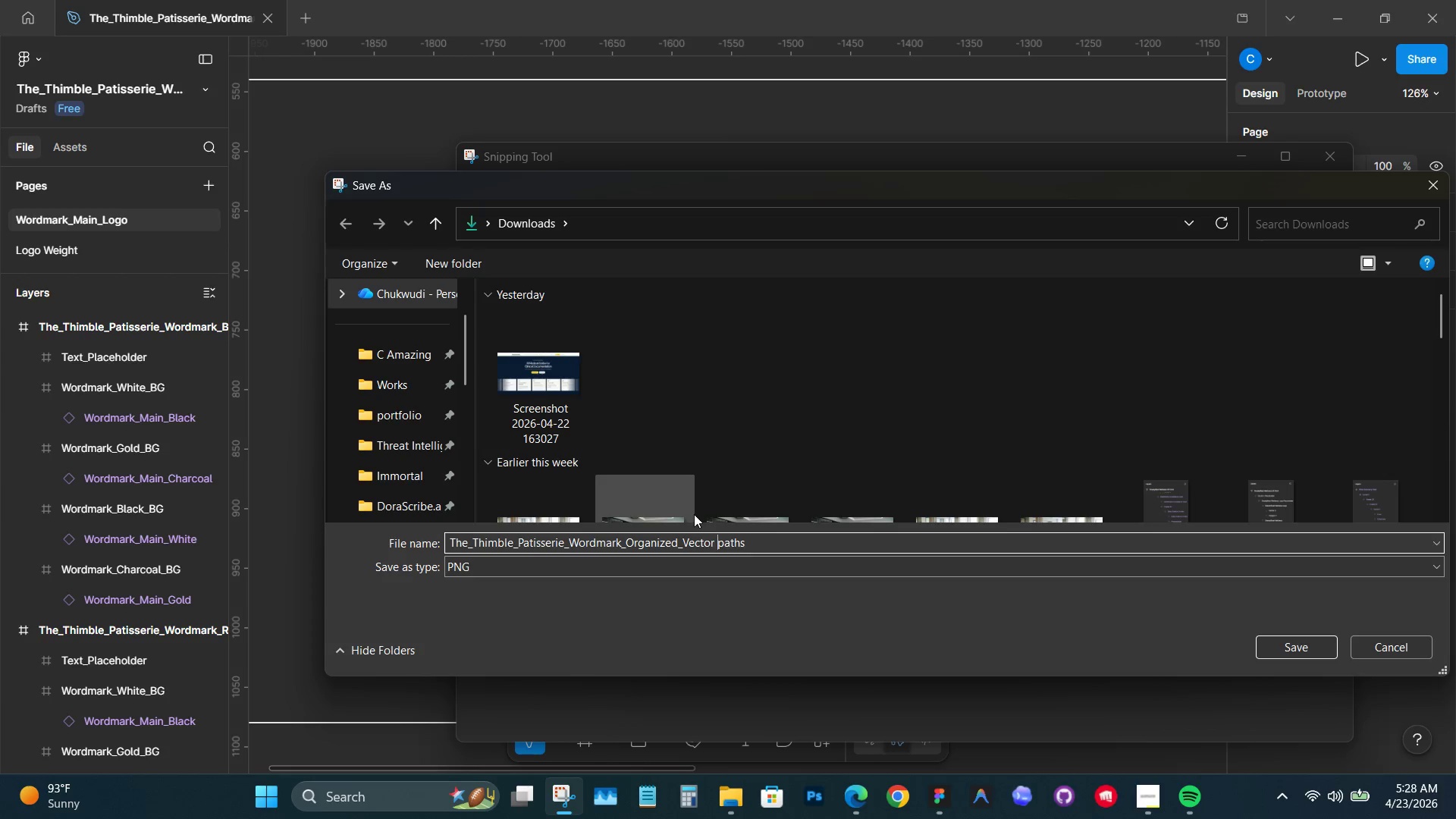 
key(ArrowRight)
 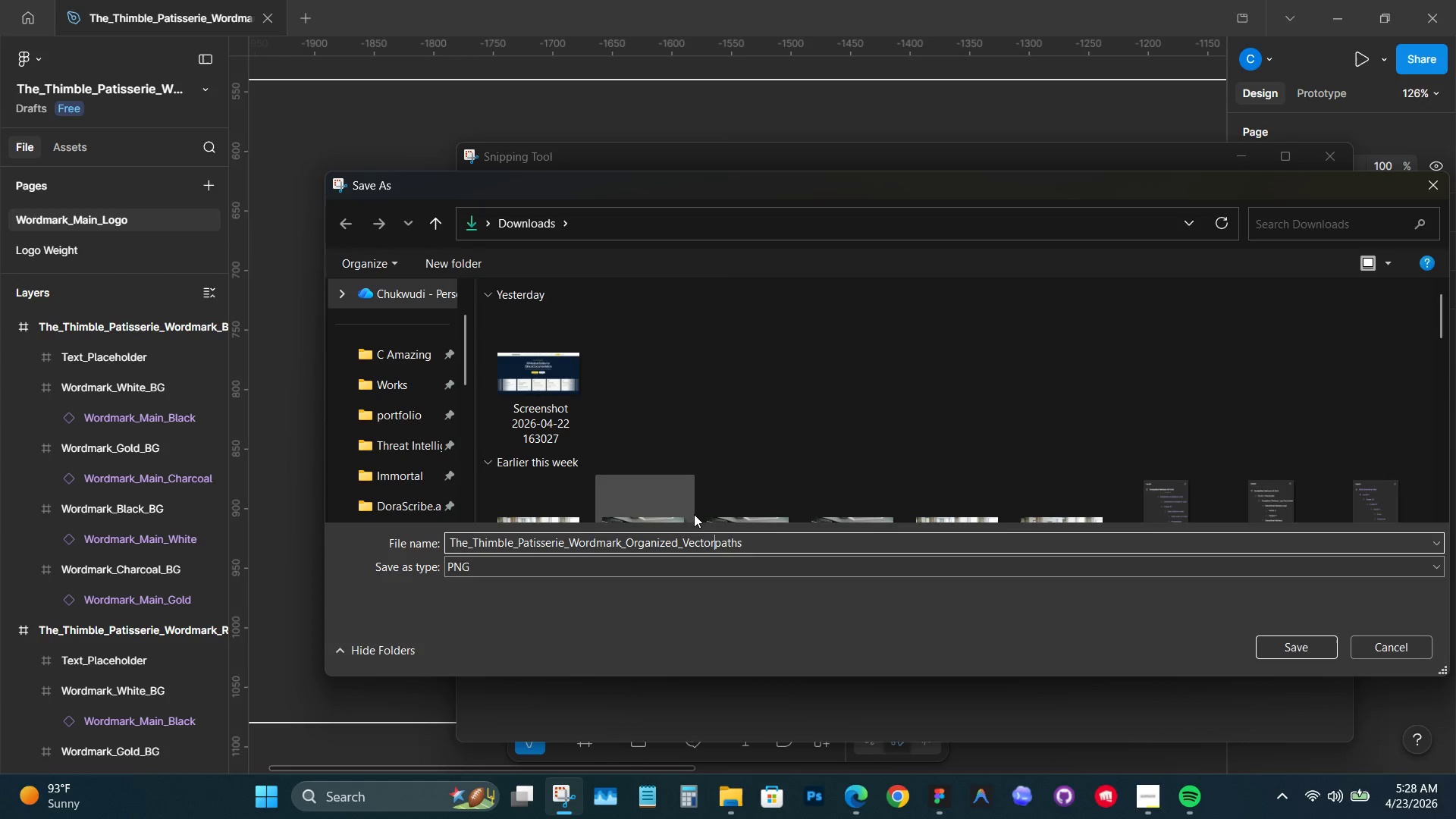 
key(Backspace)
 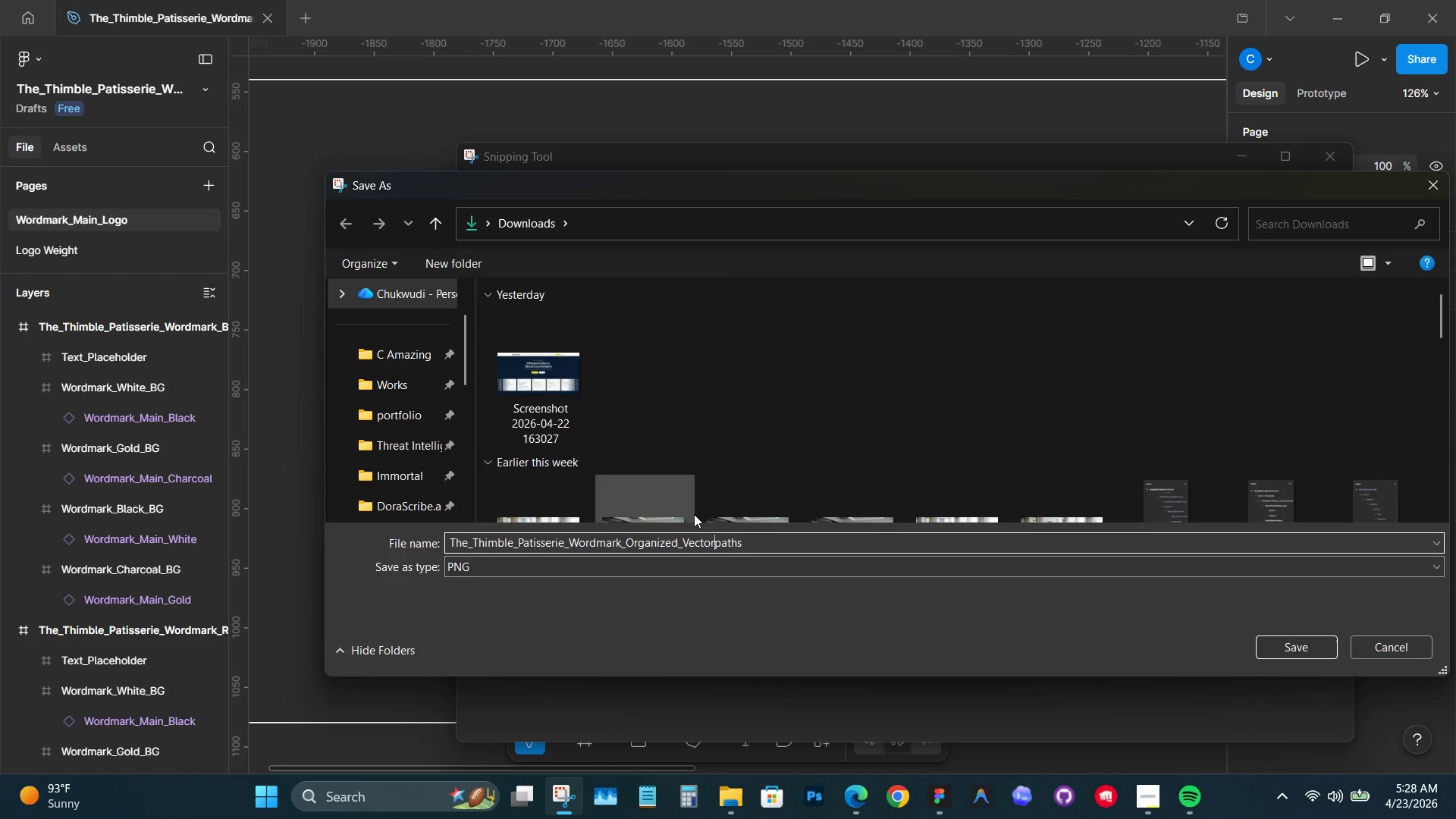 
key(Shift+Minus)
 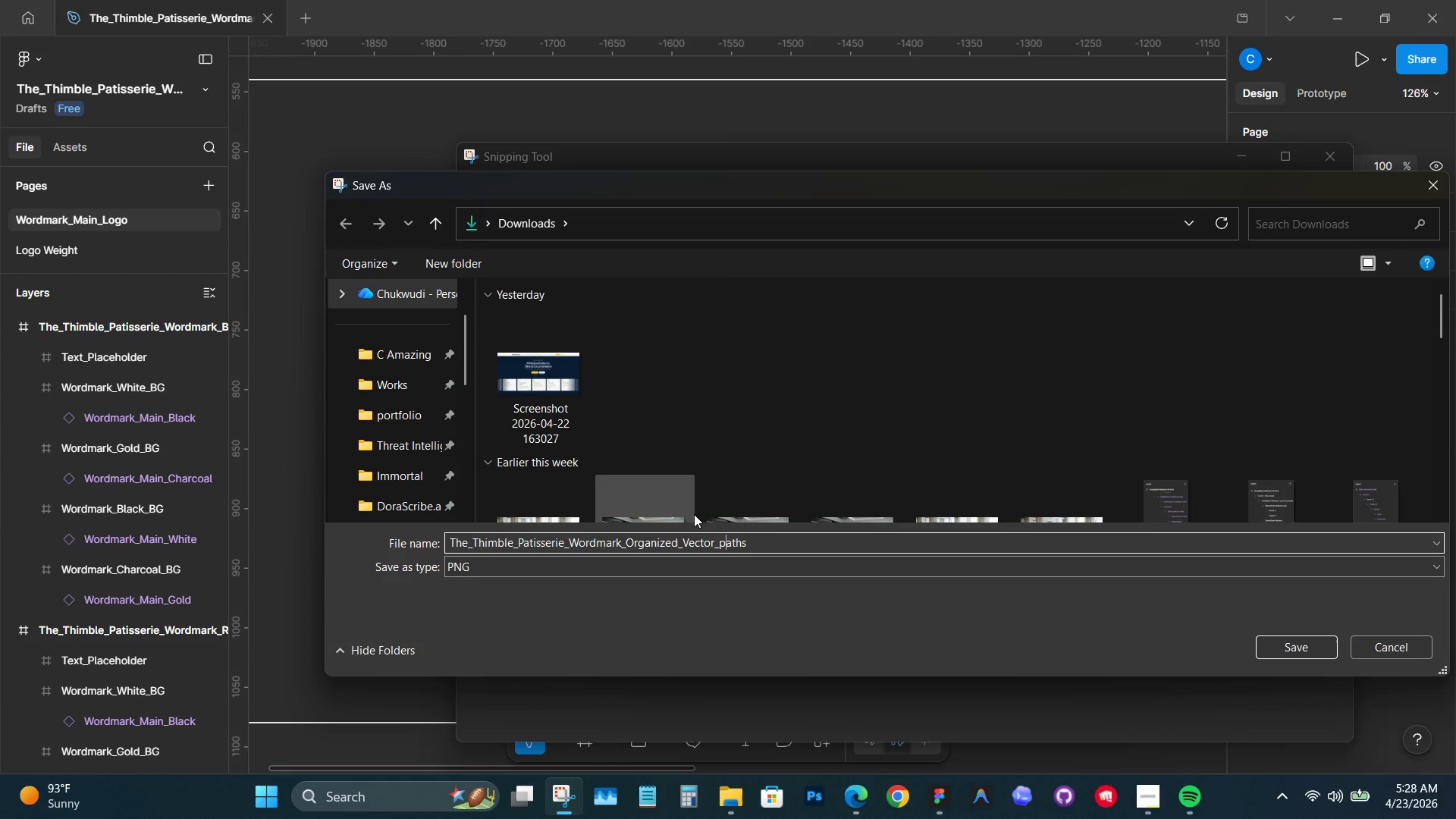 
key(ArrowRight)
 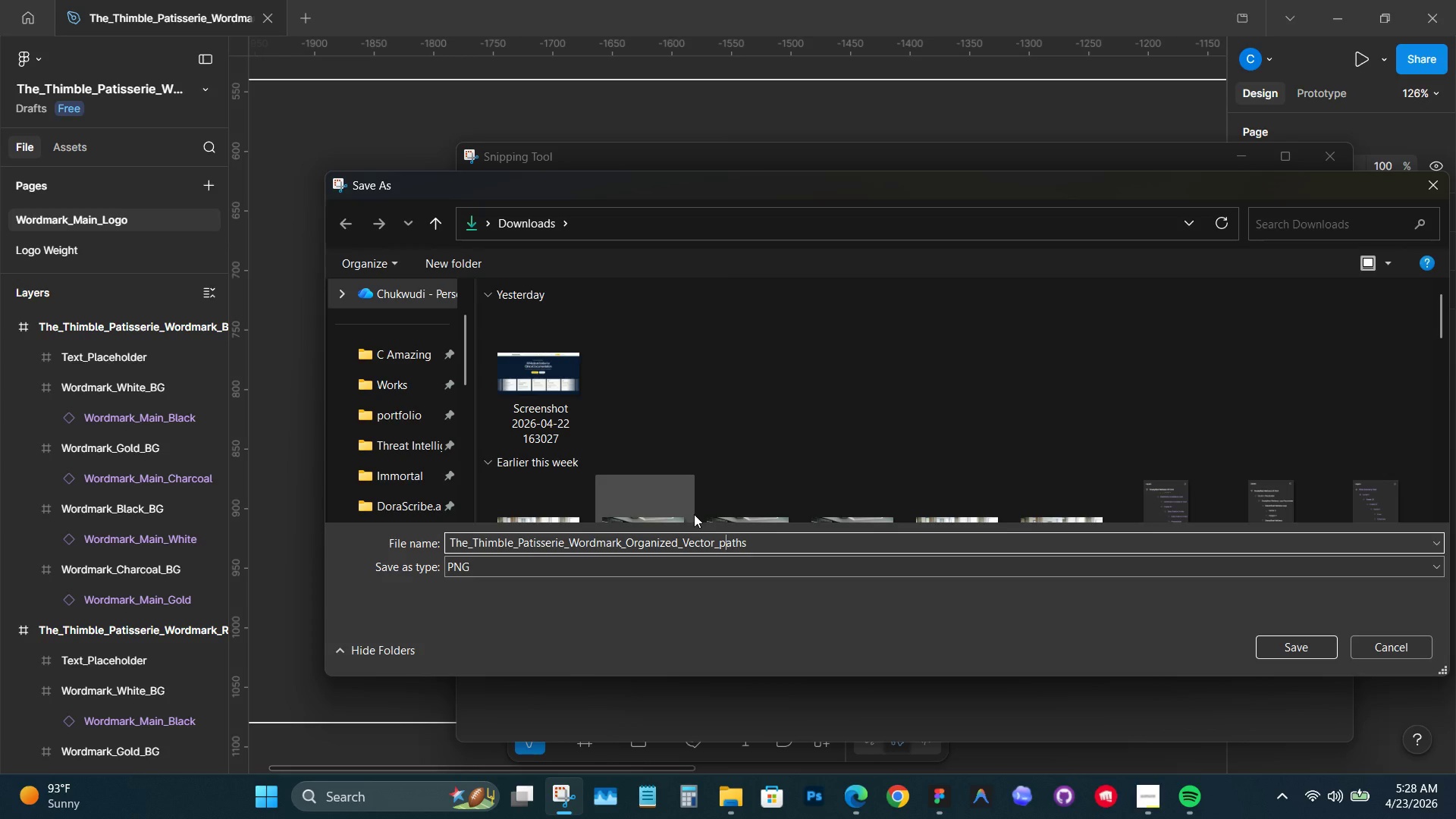 
key(Backspace)
 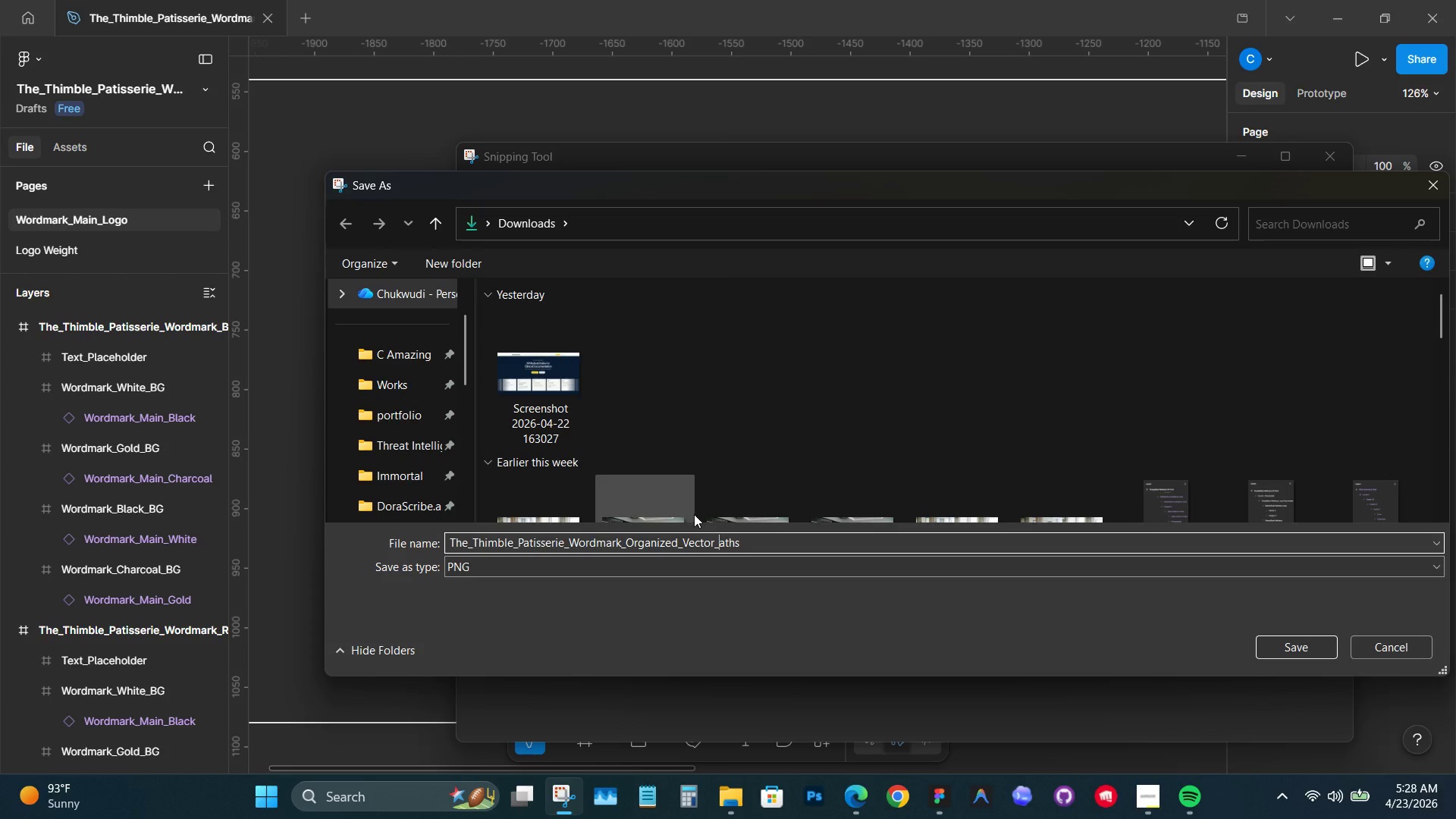 
key(Shift+P)
 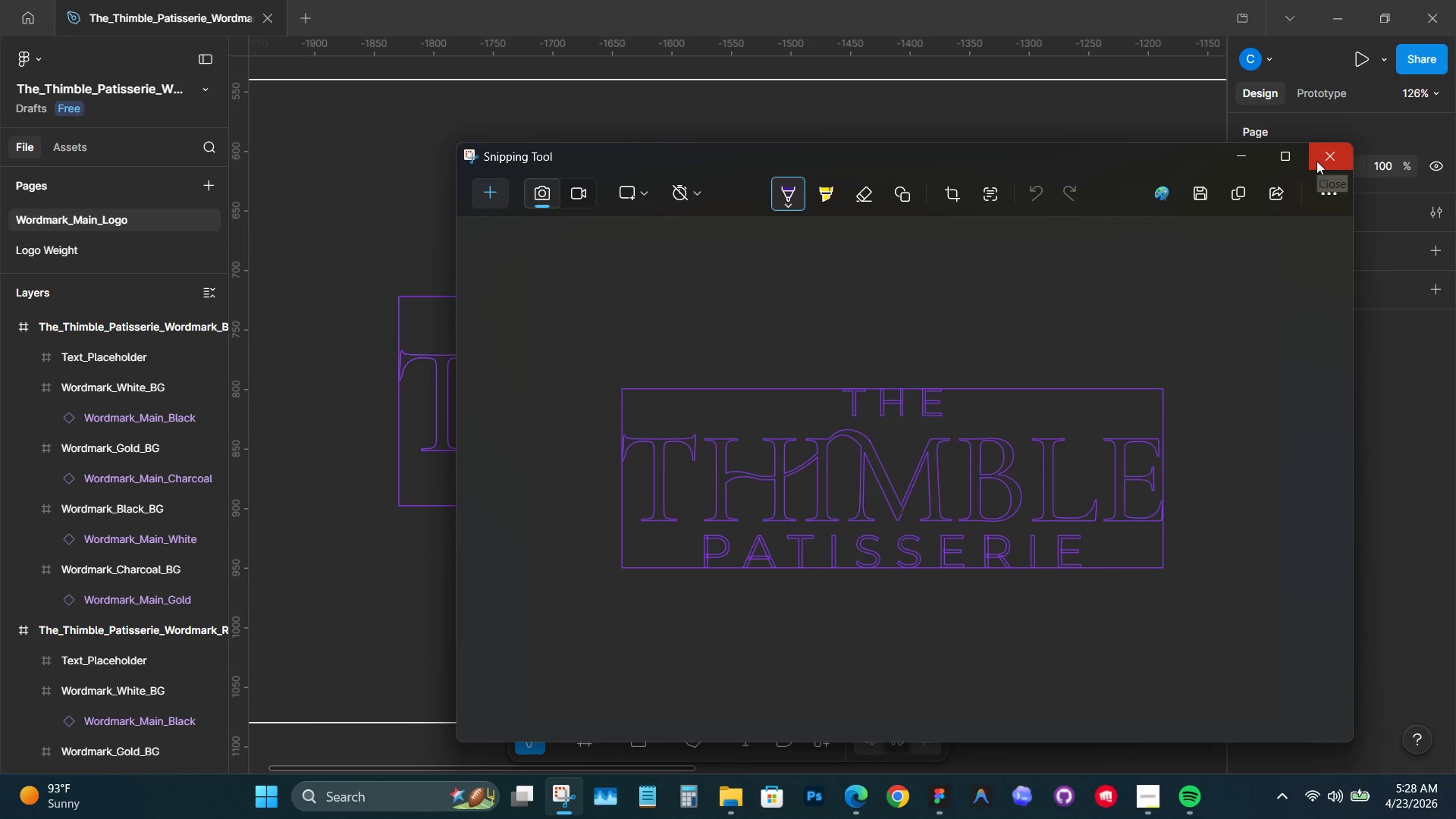 
wait(6.23)
 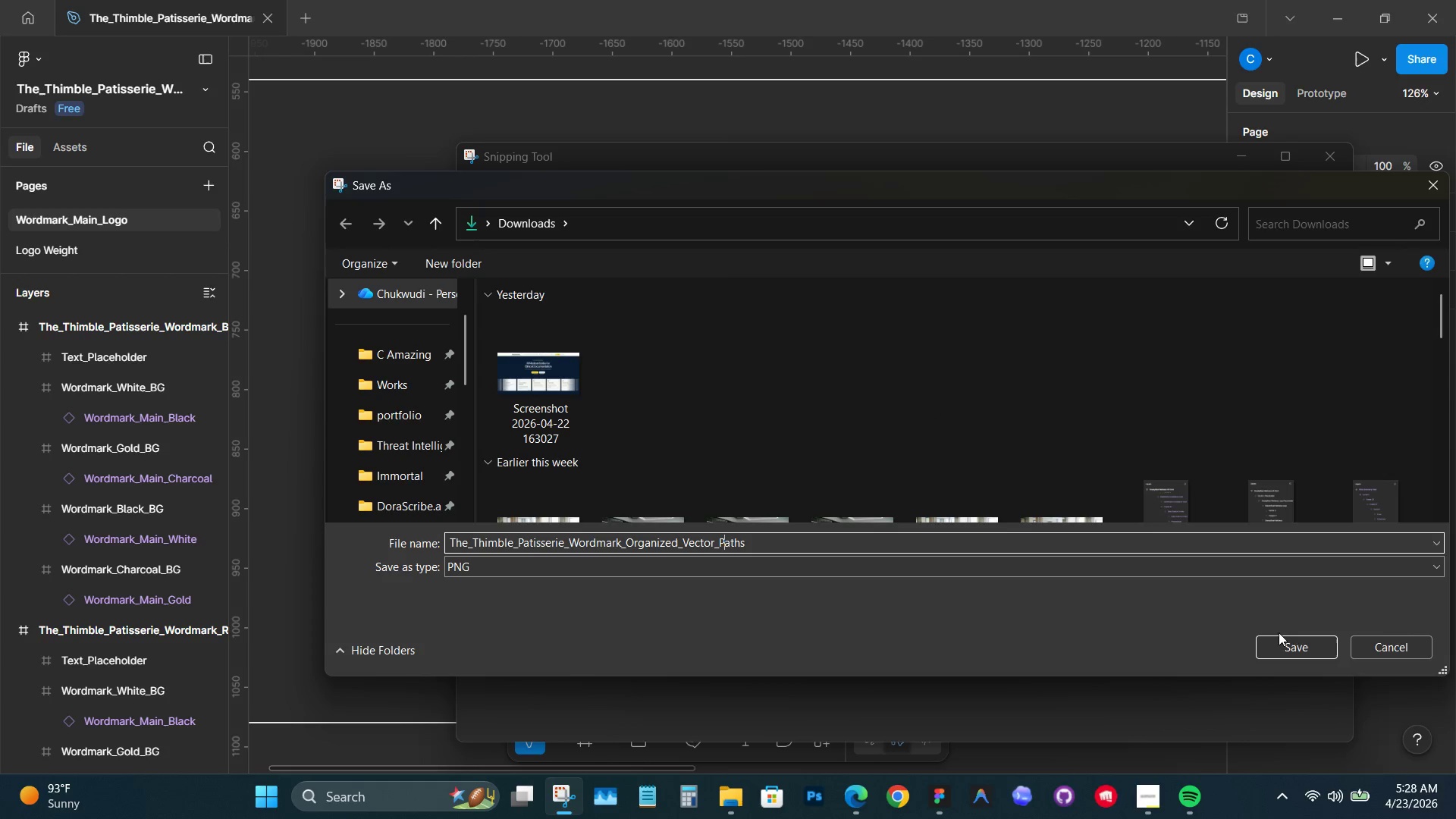 
left_click([1316, 161])
 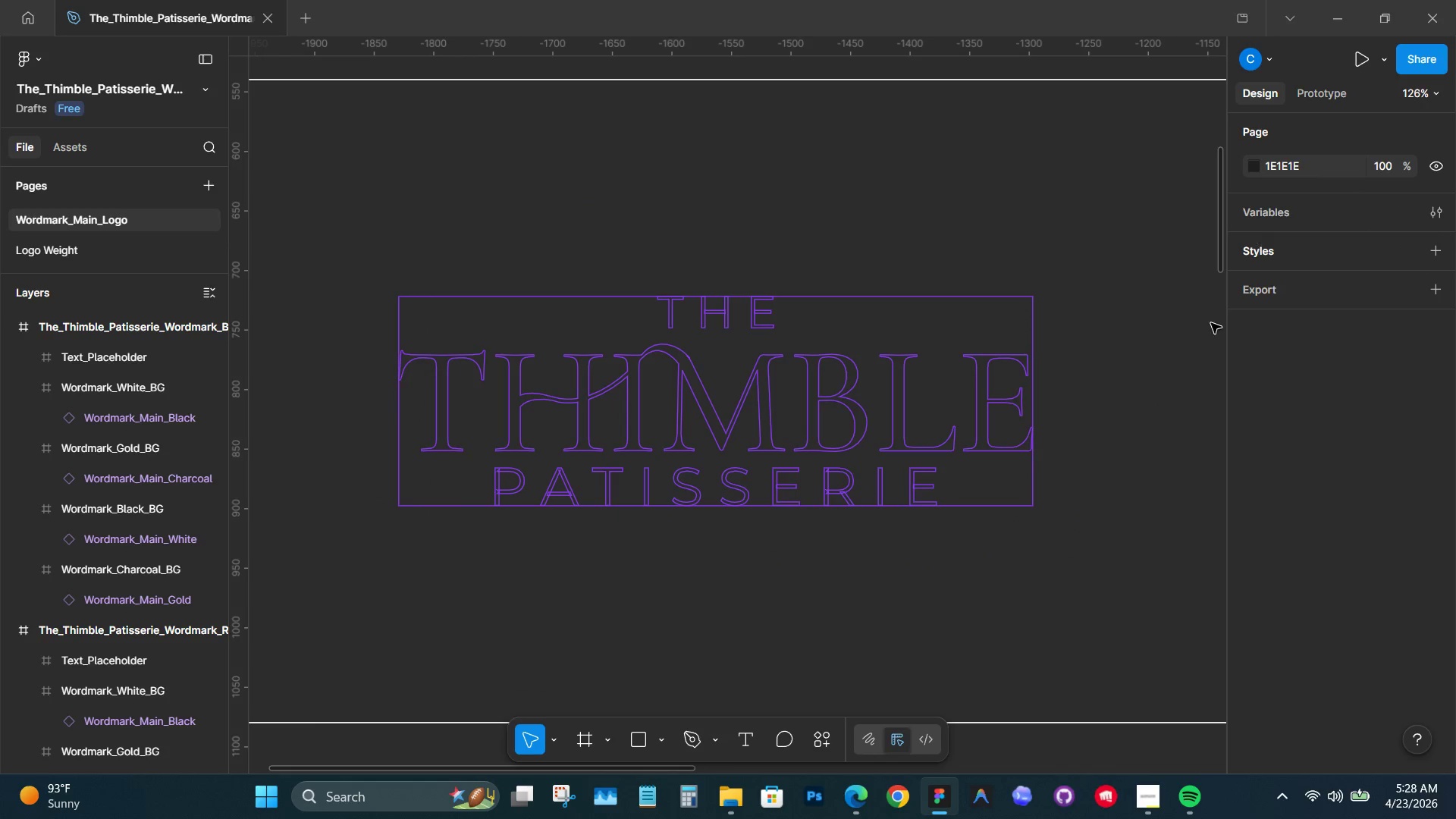 
mouse_move([1112, 793])
 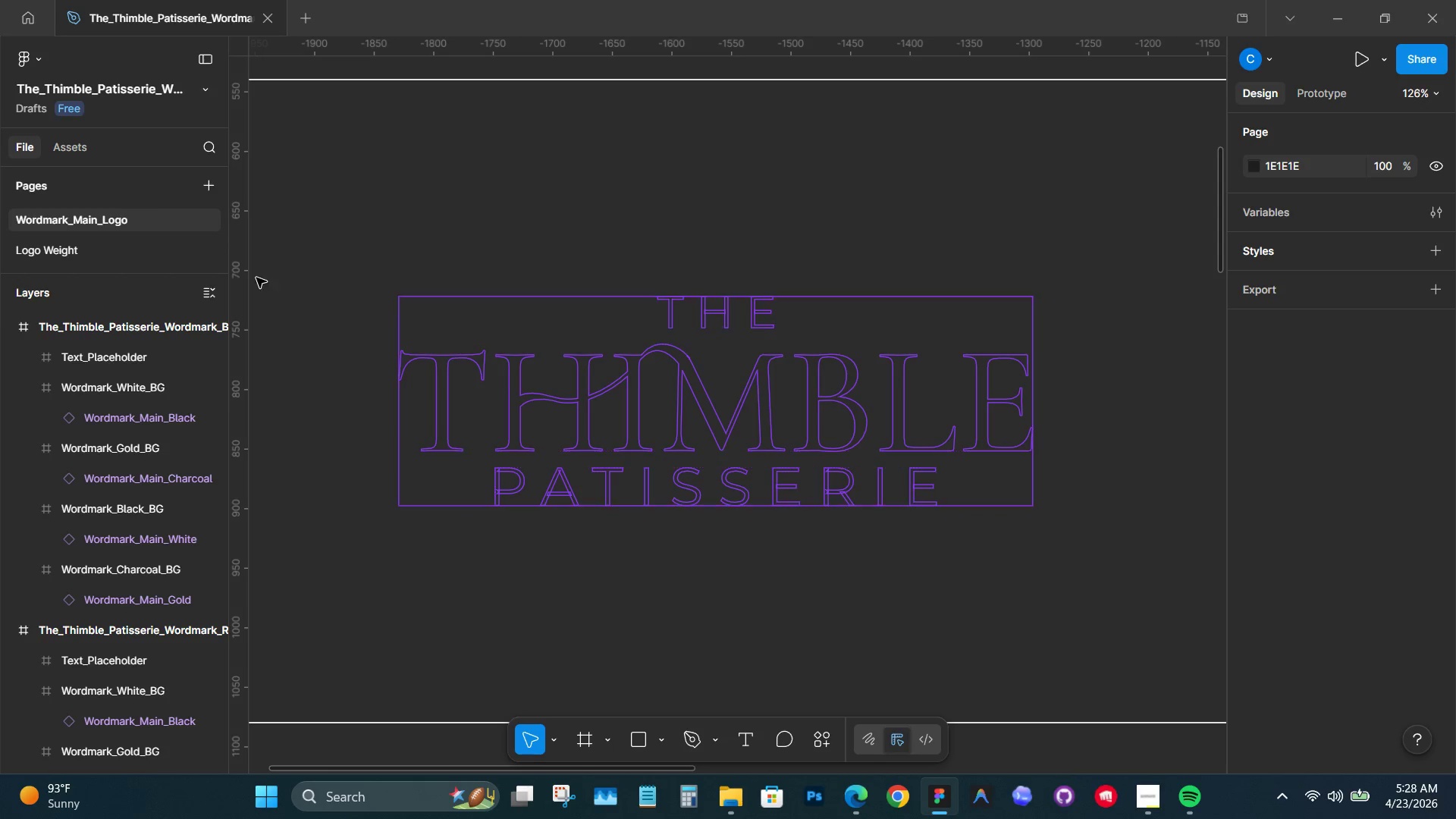 
left_click([41, 55])
 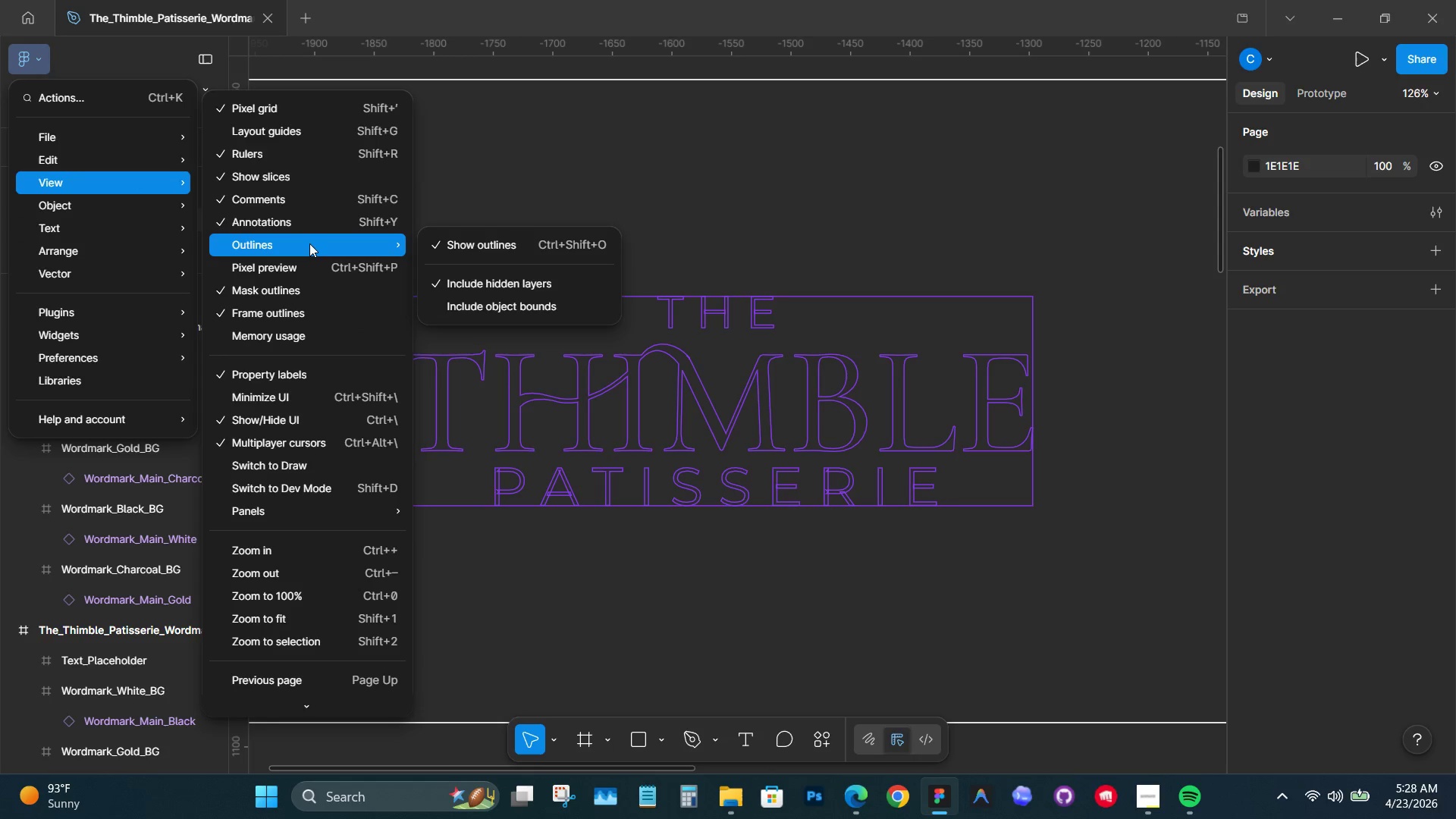 
left_click([438, 245])
 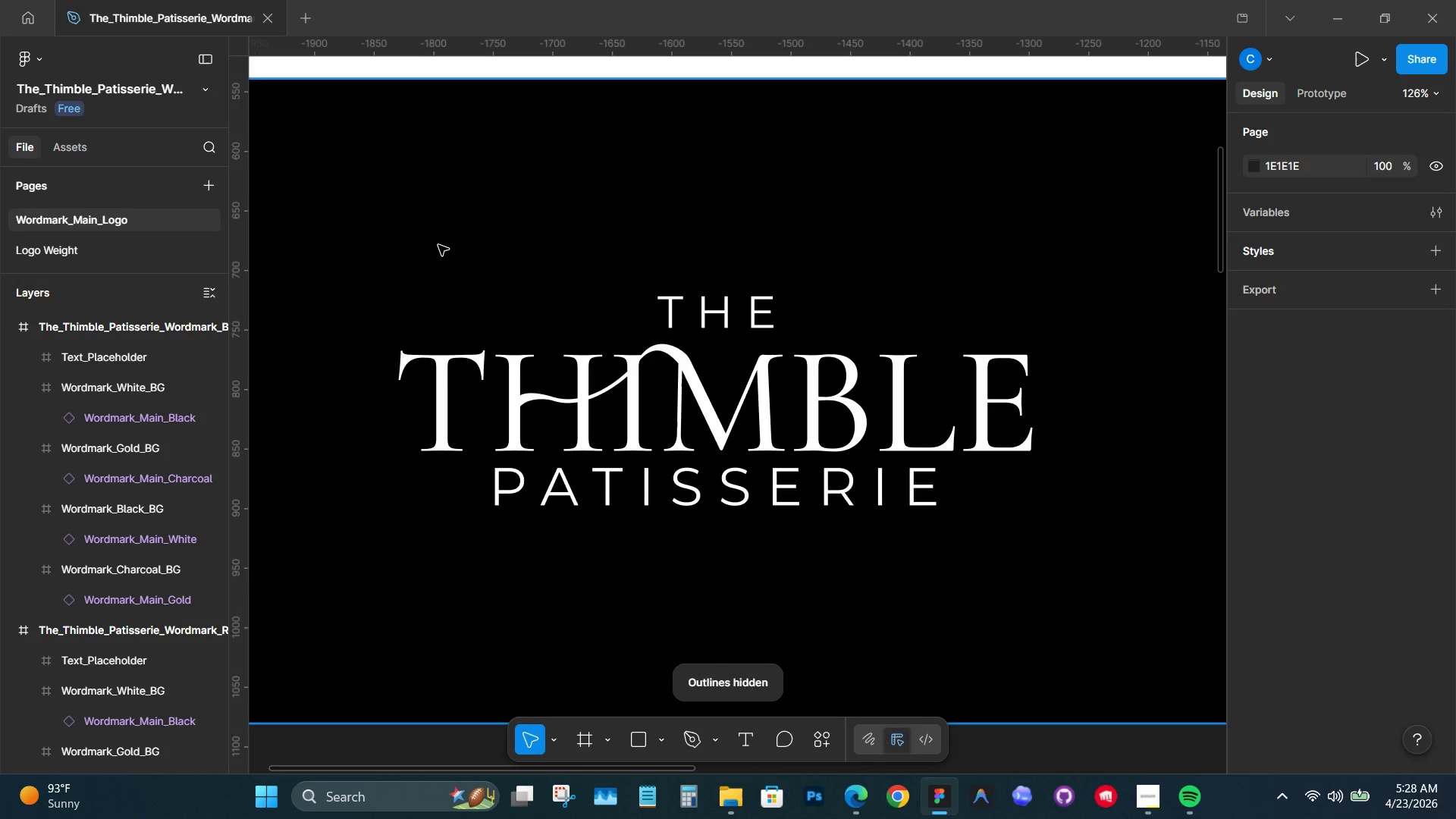 
hold_key(key=ControlLeft, duration=2.08)
scroll: coordinate [463, 252], scroll_direction: down, amount: 12.0
 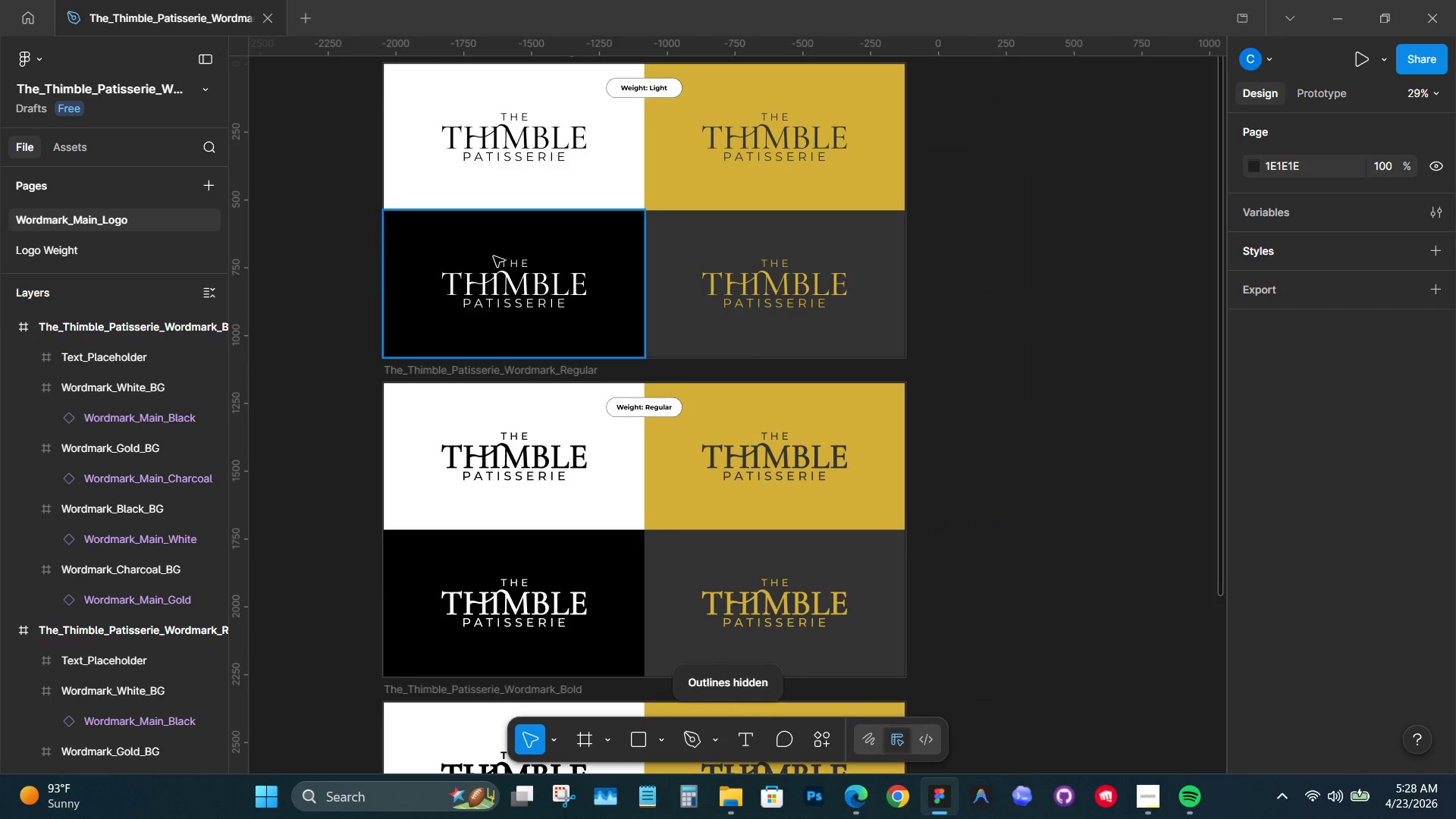 
scroll: coordinate [494, 256], scroll_direction: up, amount: 3.0
 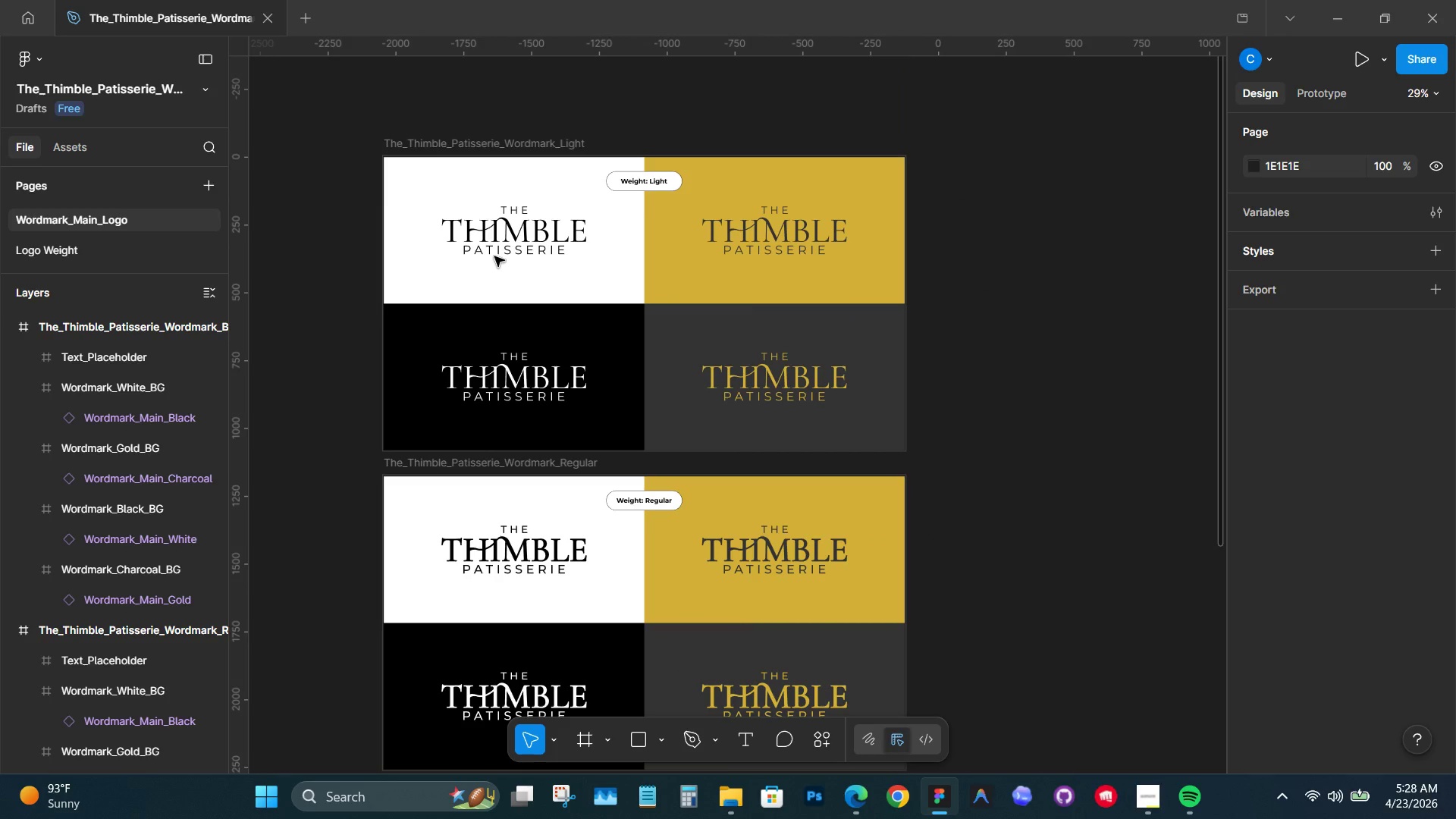 
hold_key(key=ControlLeft, duration=0.39)
scroll: coordinate [516, 247], scroll_direction: down, amount: 6.0
 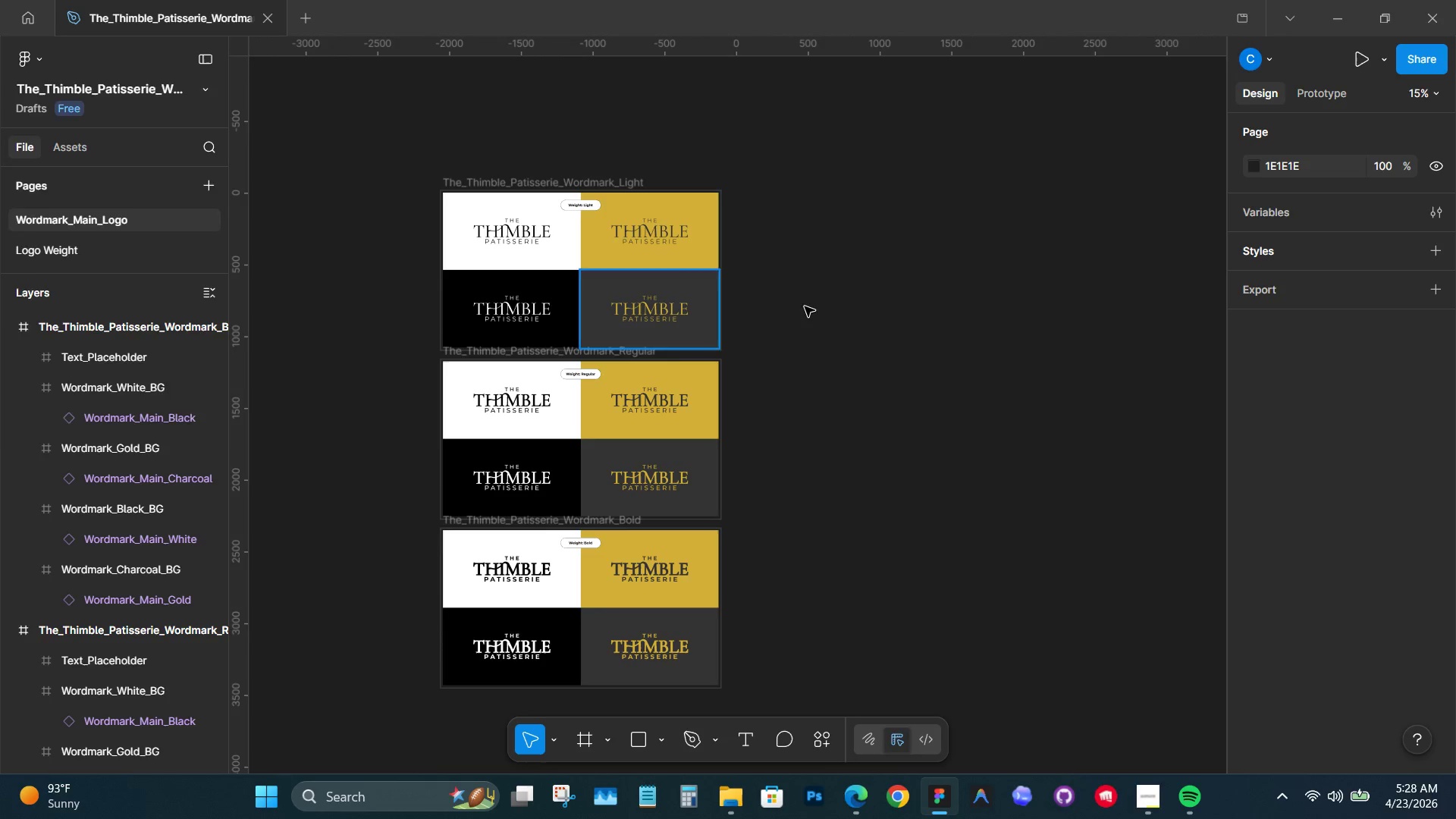 
hold_key(key=Space, duration=1.51)
 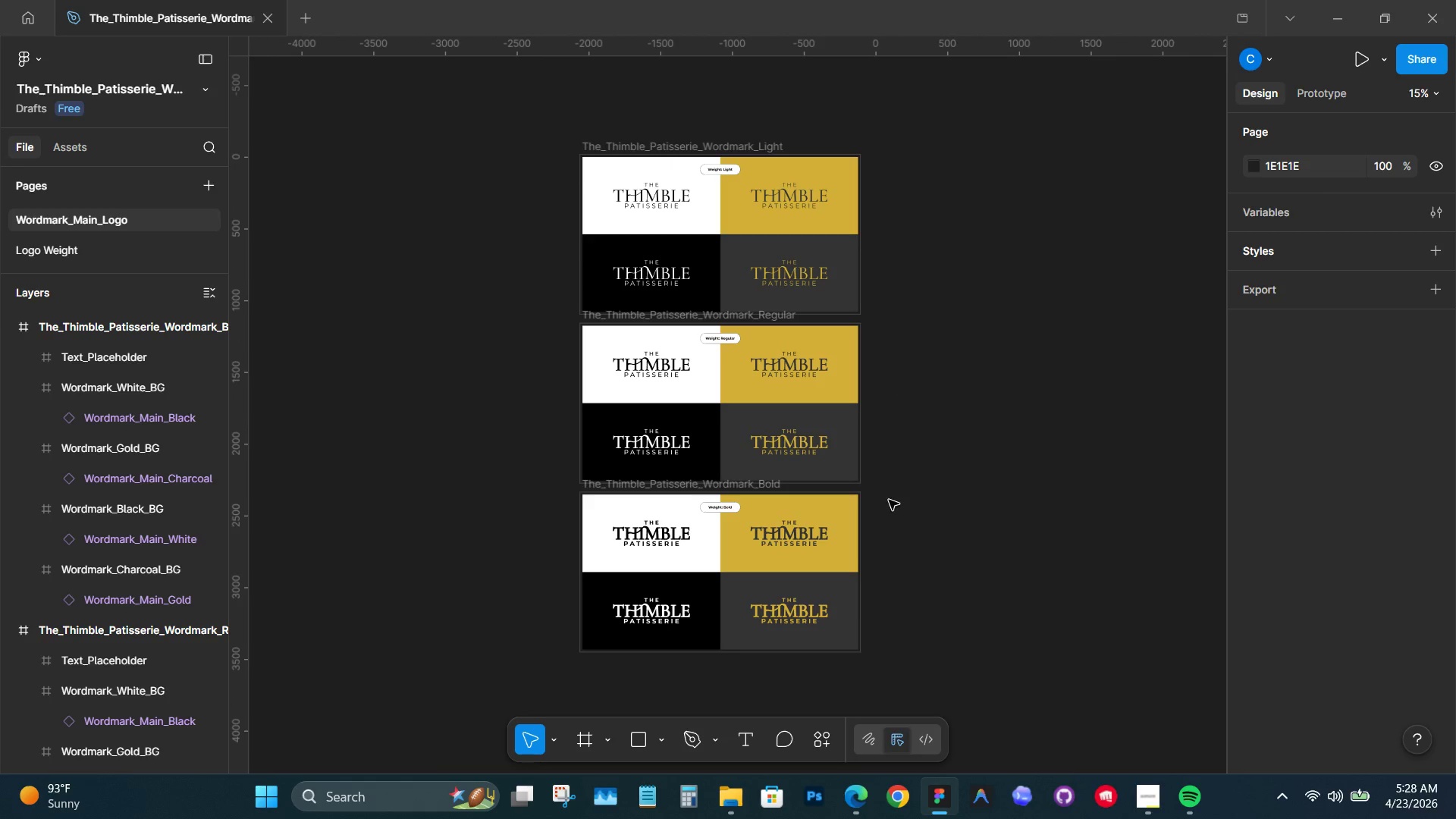 
left_click_drag(start_coordinate=[858, 325], to_coordinate=[997, 282])
 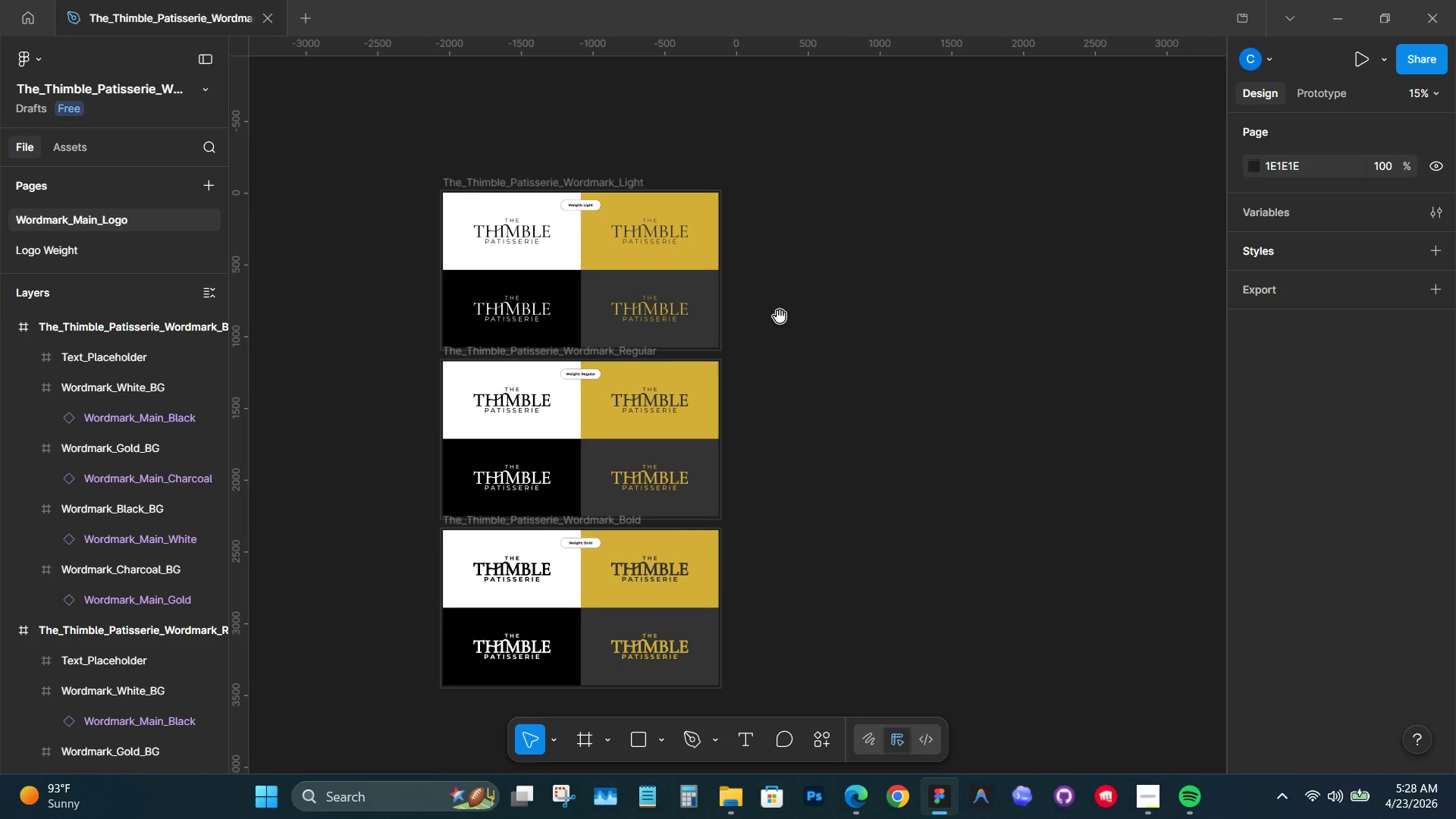 
left_click_drag(start_coordinate=[780, 315], to_coordinate=[920, 278])
 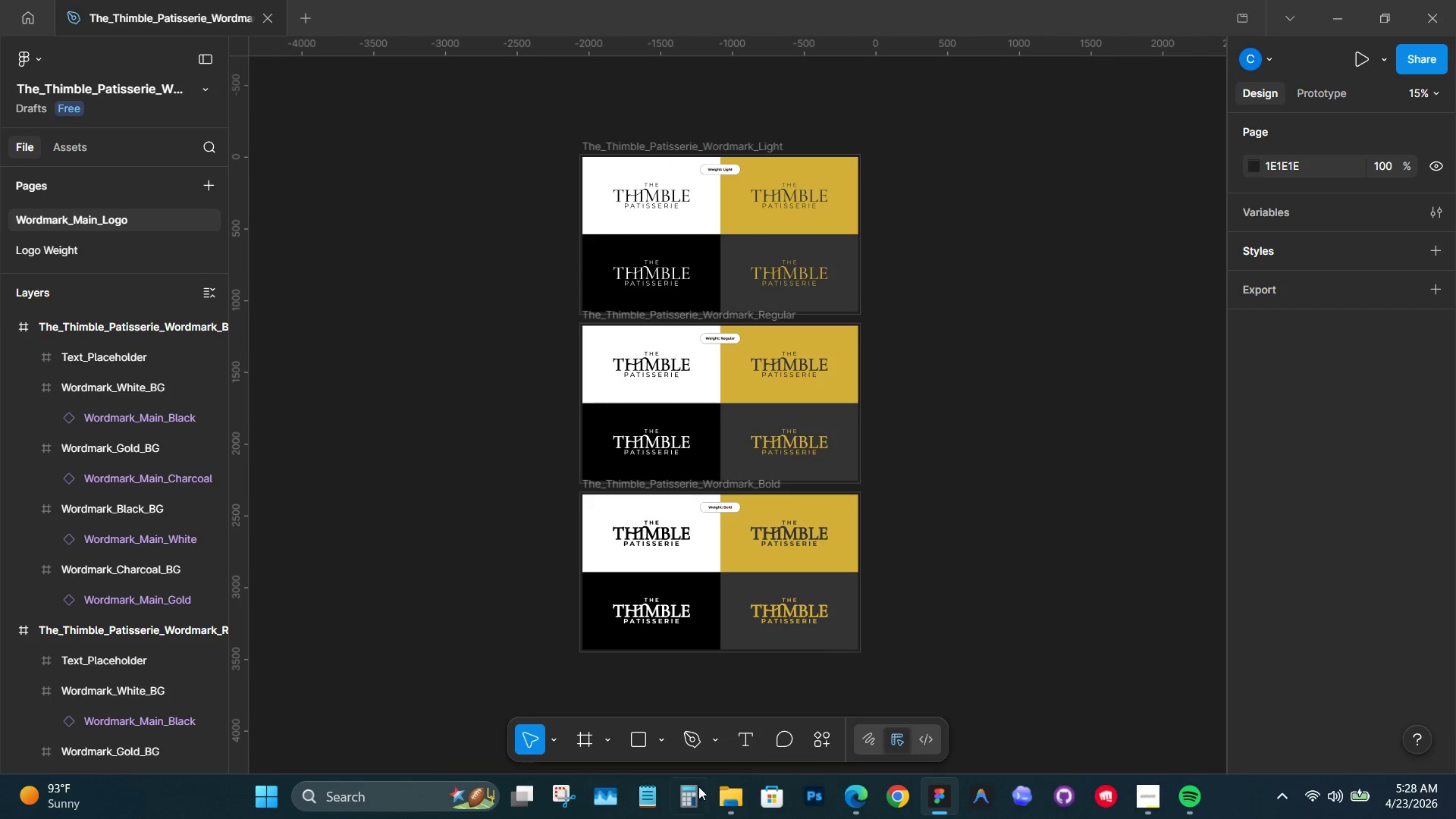 
hold_key(key=Space, duration=0.41)
 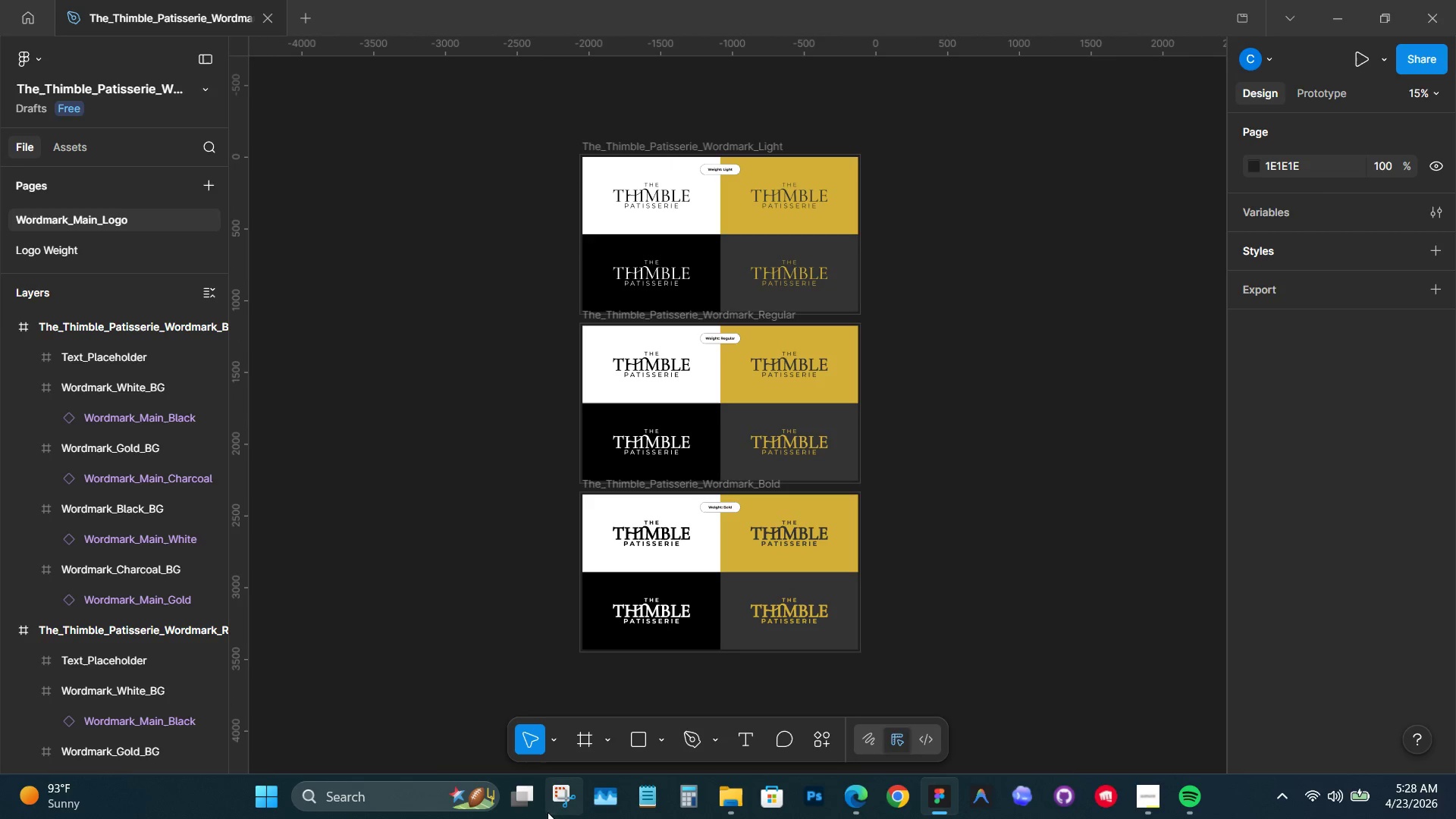 
left_click([550, 806])
 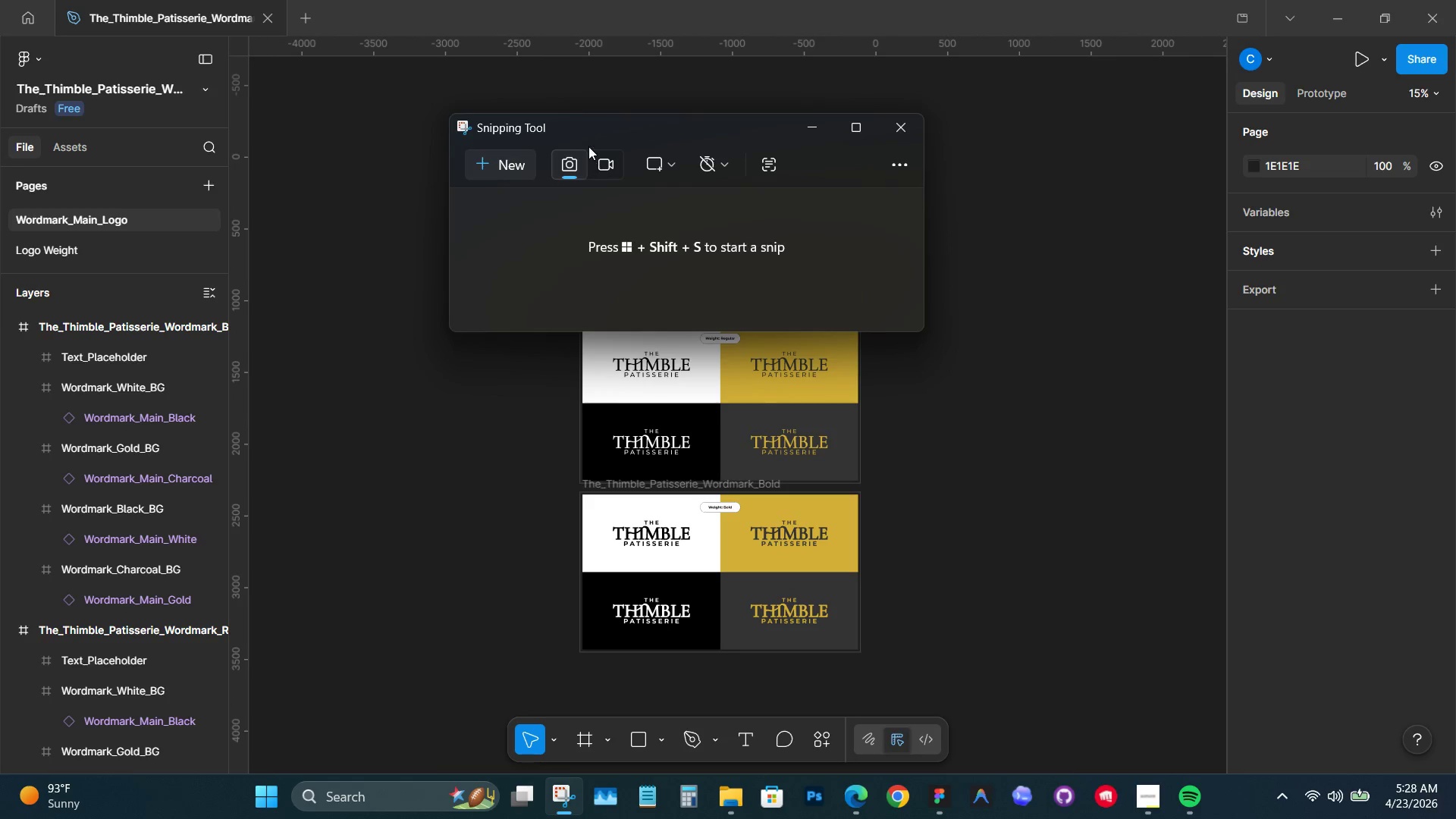 
left_click([480, 182])
 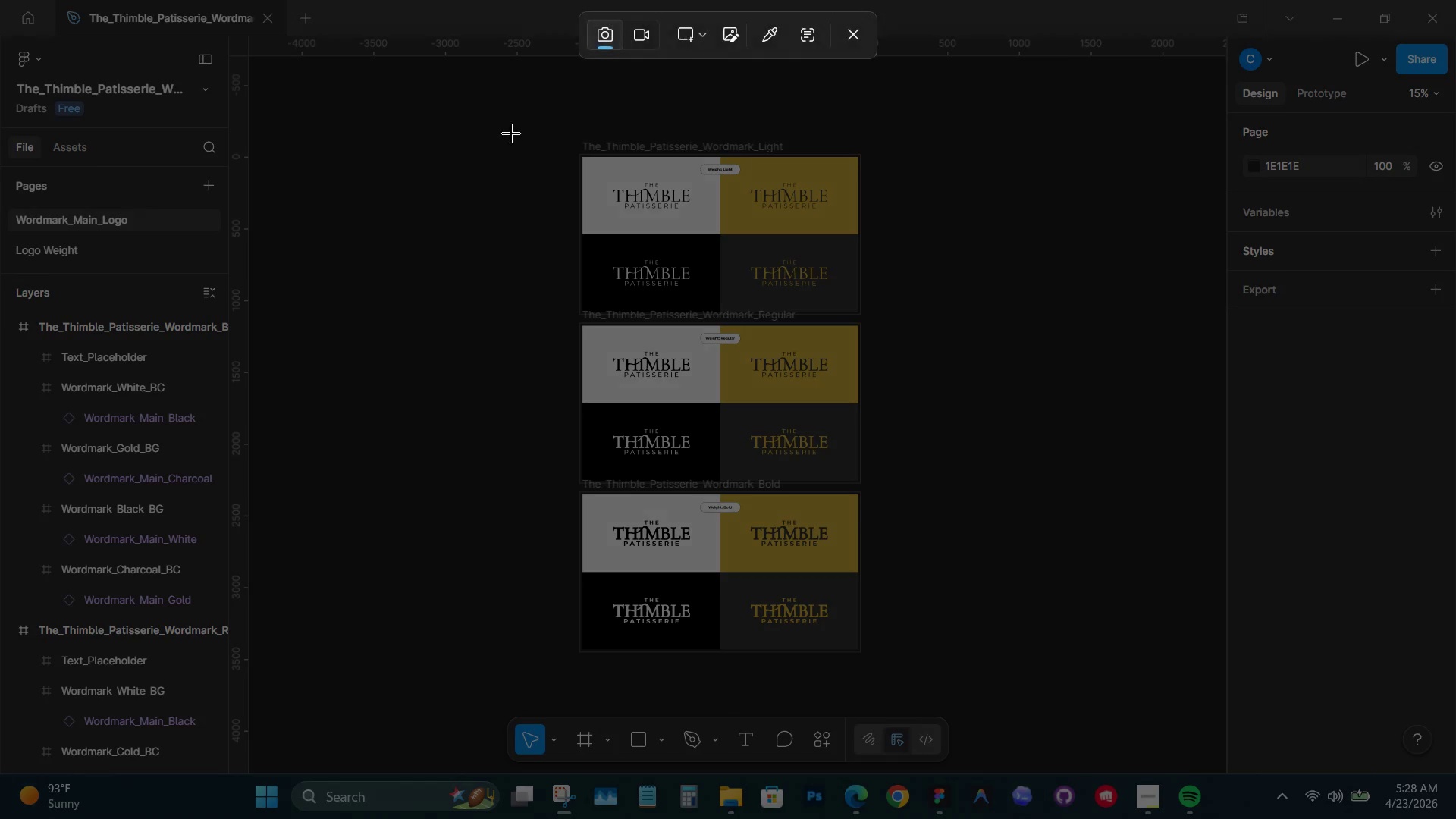 
left_click_drag(start_coordinate=[510, 118], to_coordinate=[921, 675])
 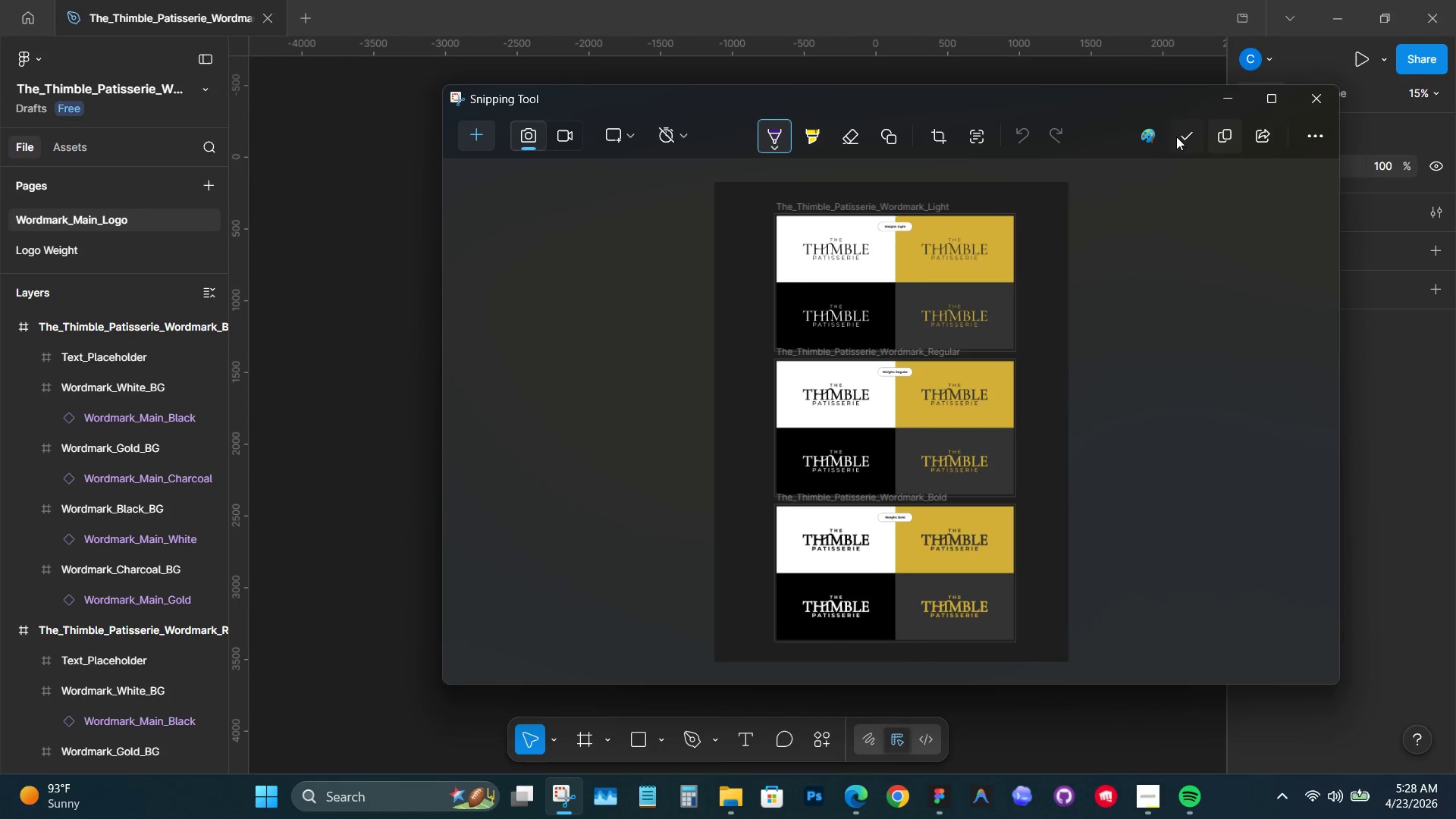 
left_click([1188, 134])
 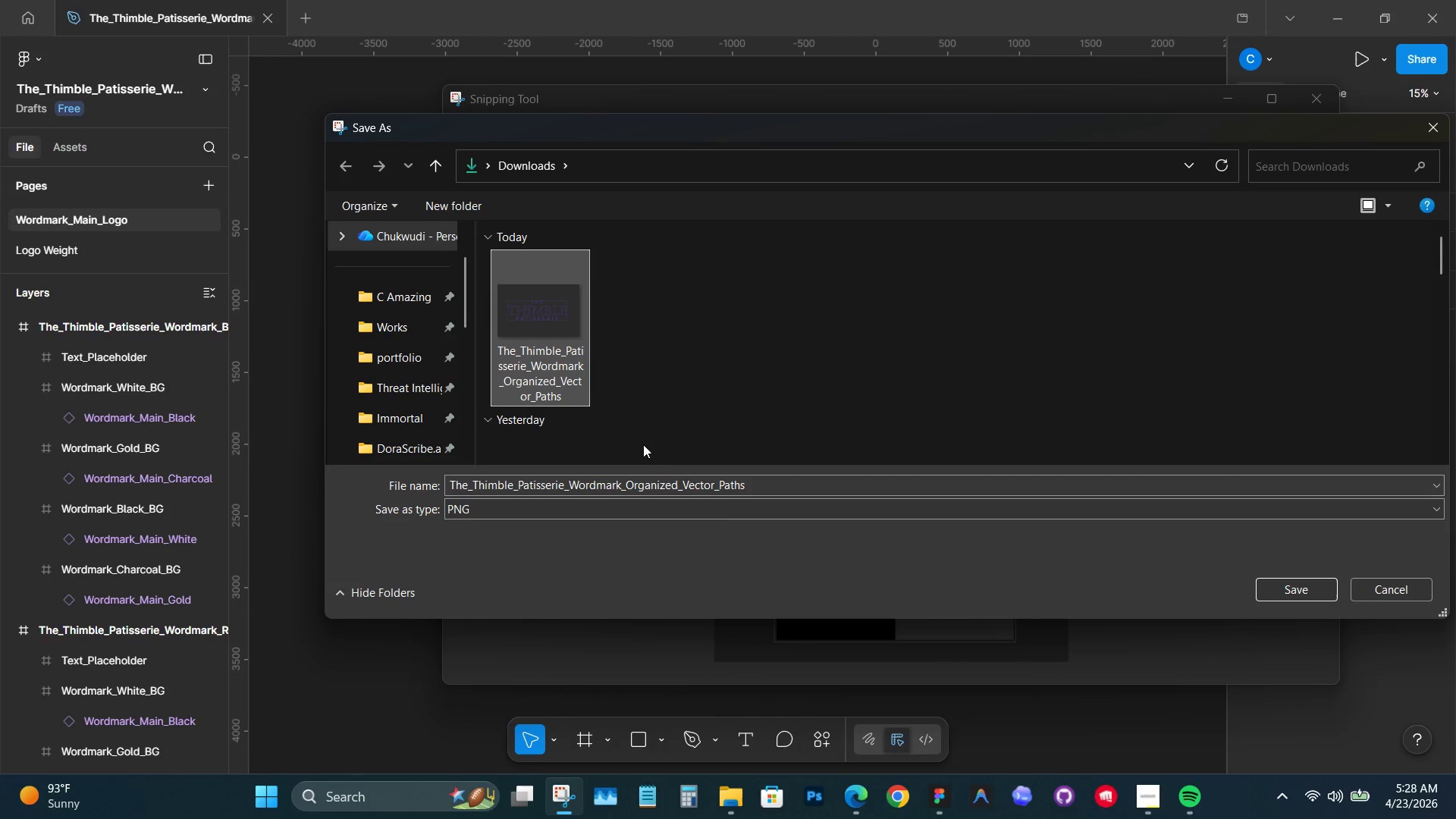 
left_click_drag(start_coordinate=[764, 487], to_coordinate=[738, 491])
 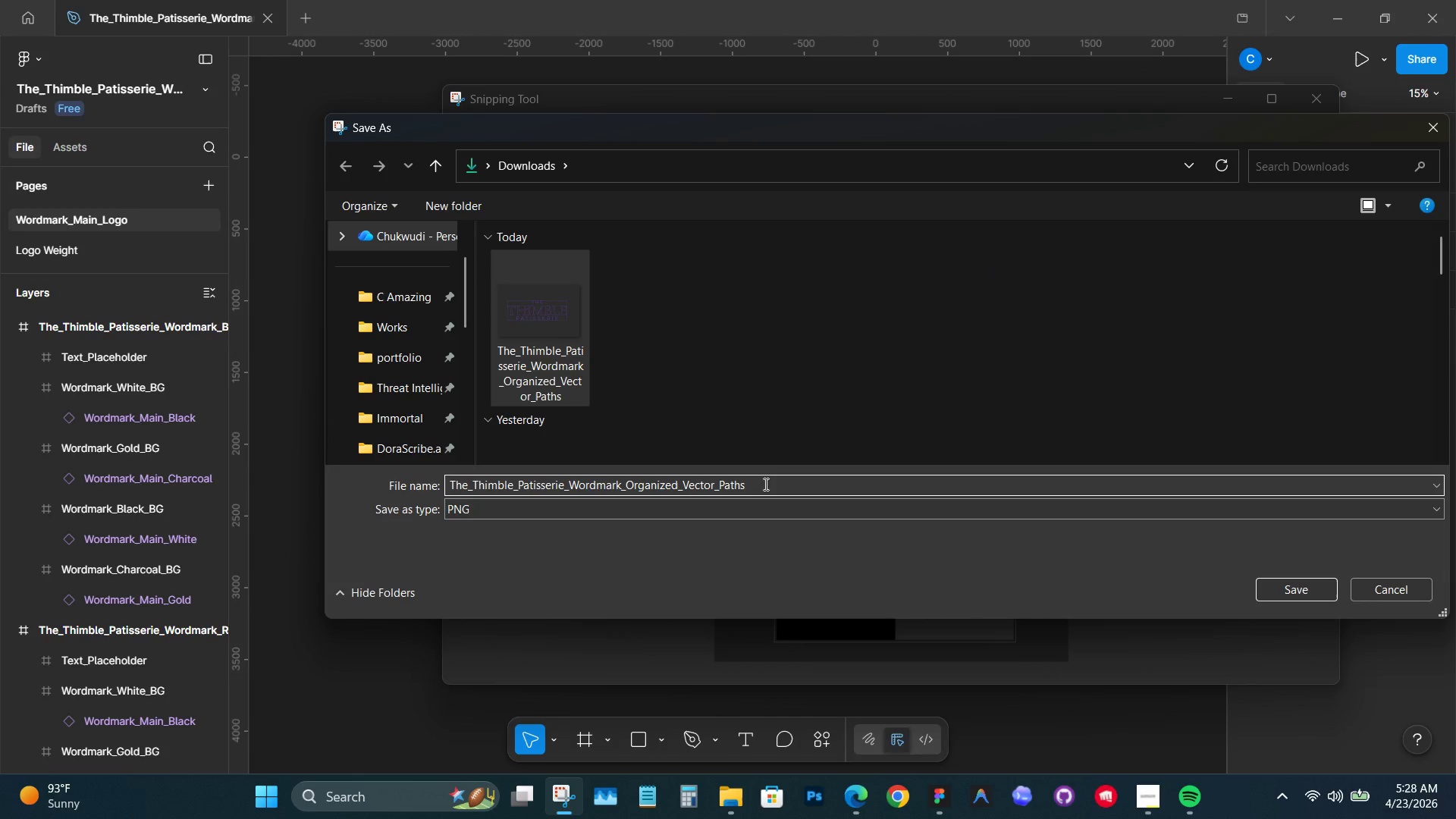 
left_click([764, 484])
 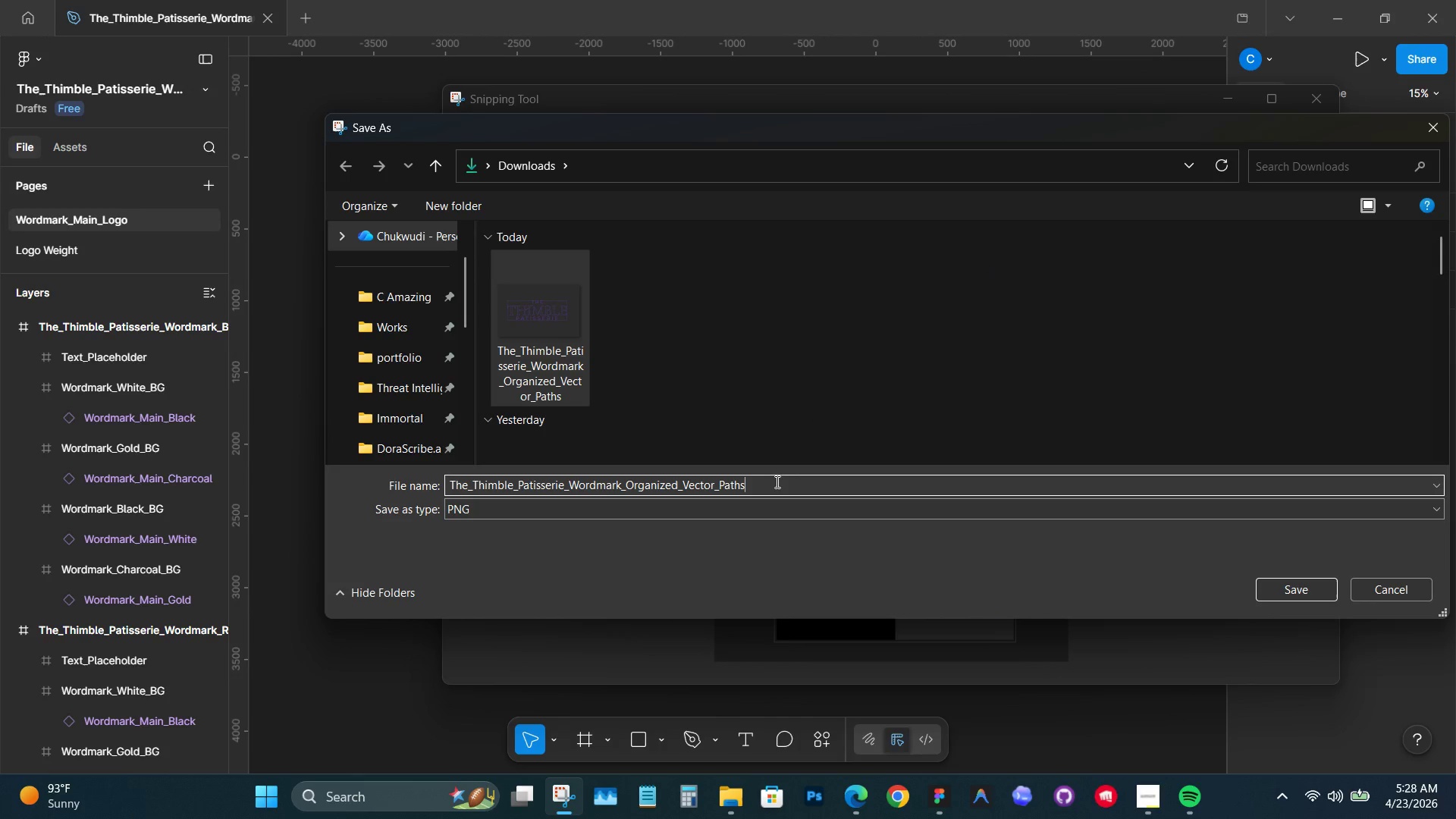 
left_click([776, 482])
 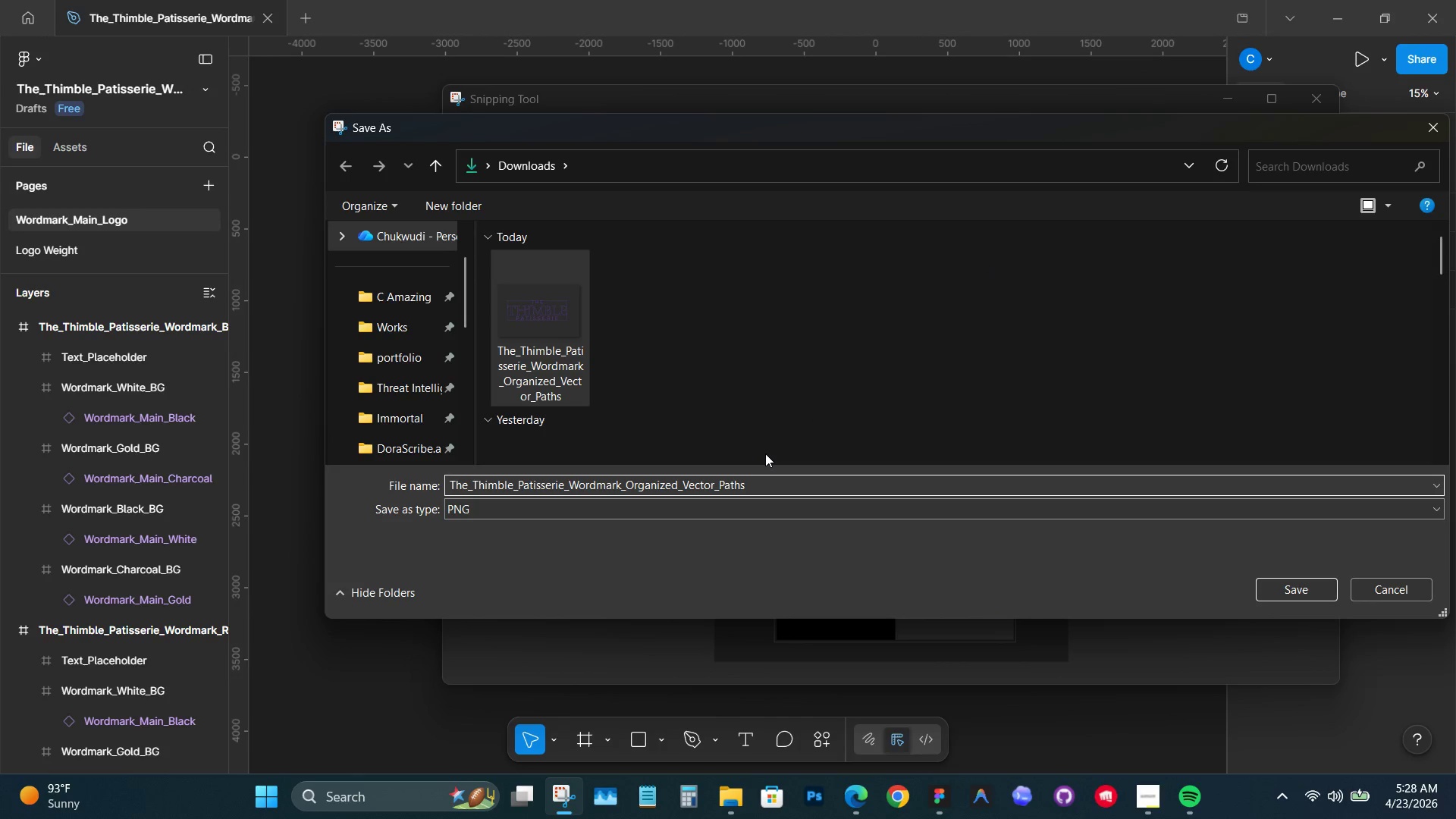 
type(_02)
 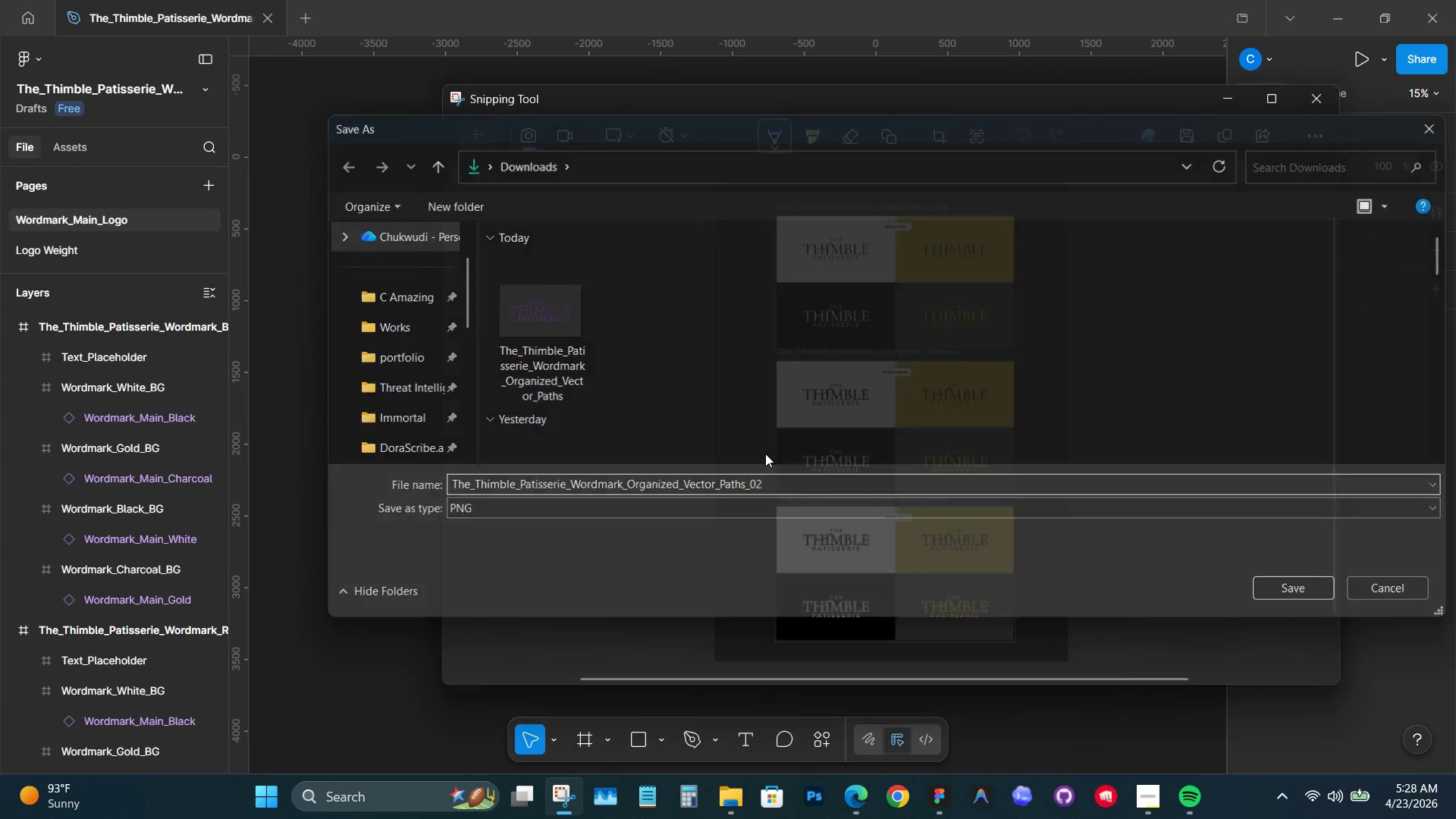 
key(Enter)
 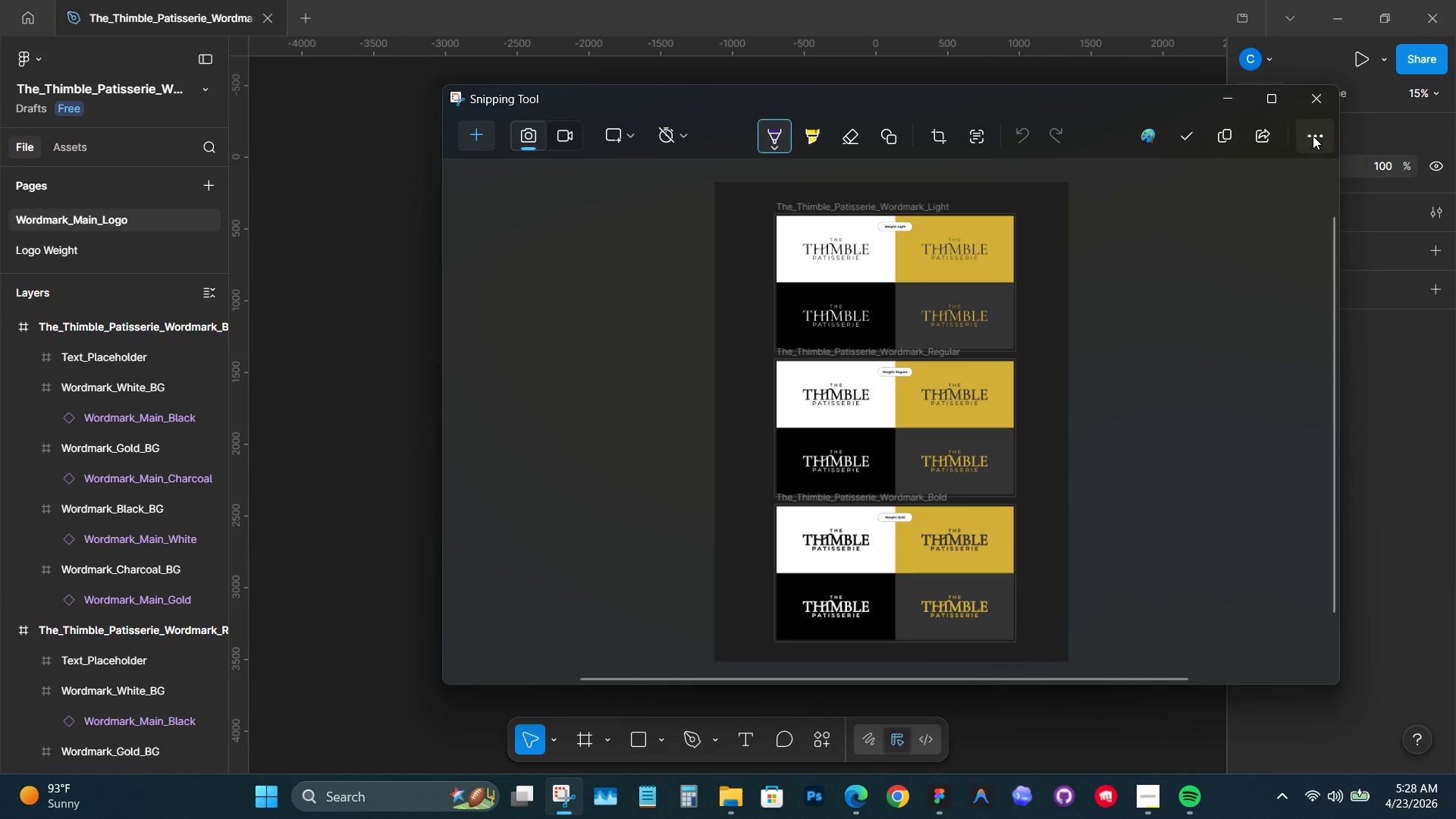 
left_click([1310, 109])
 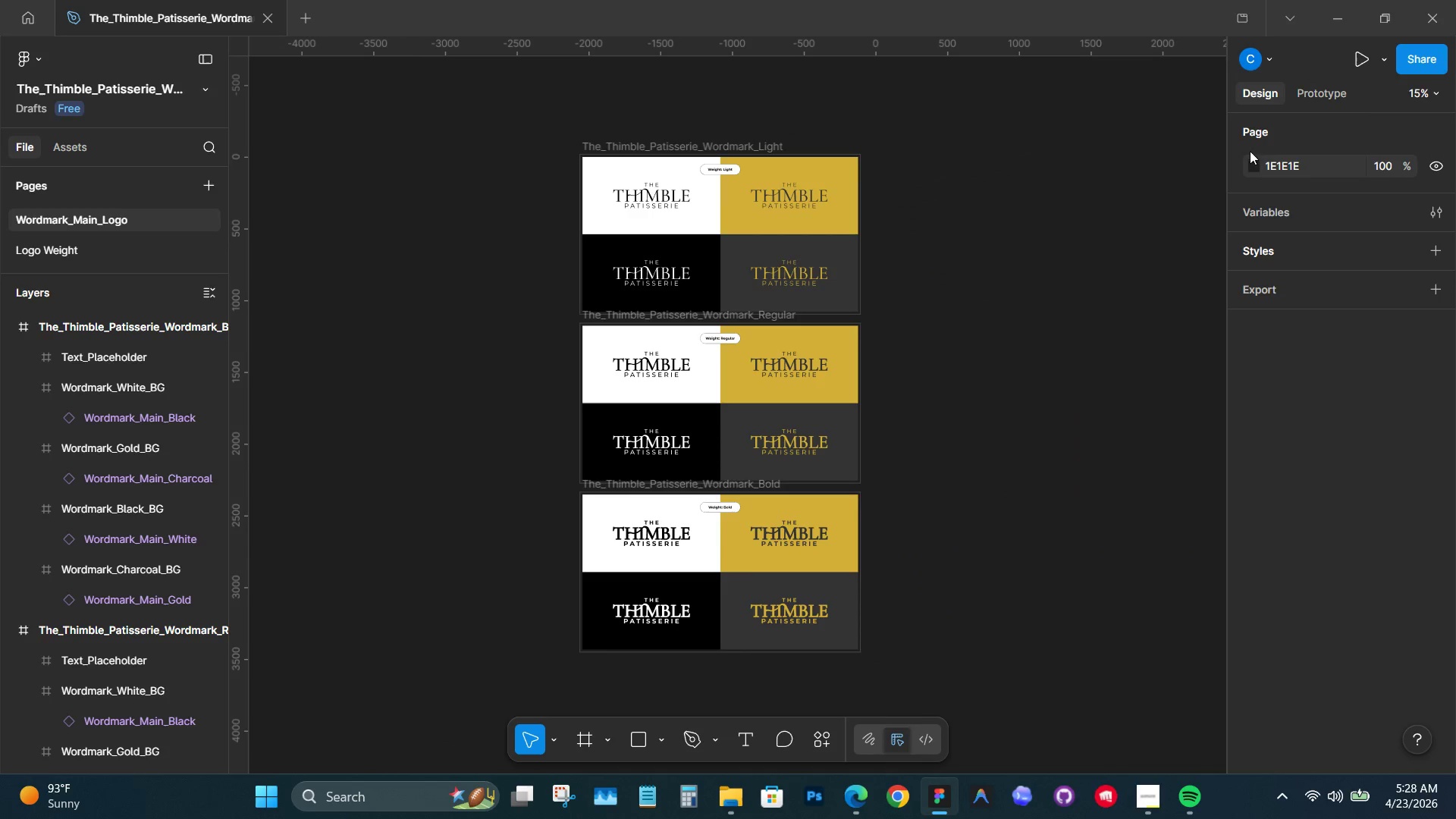 
left_click([1072, 212])
 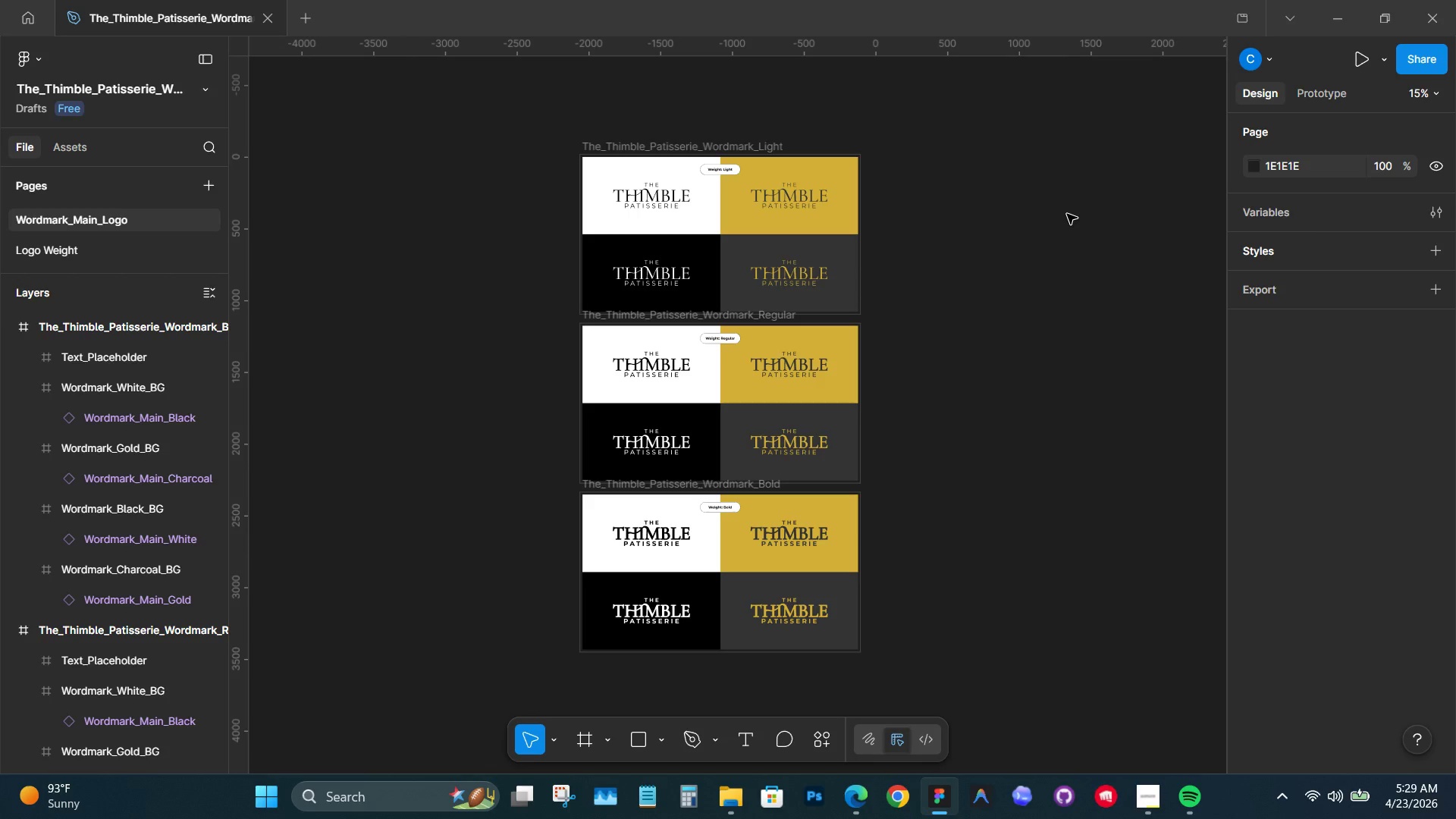 
wait(12.33)
 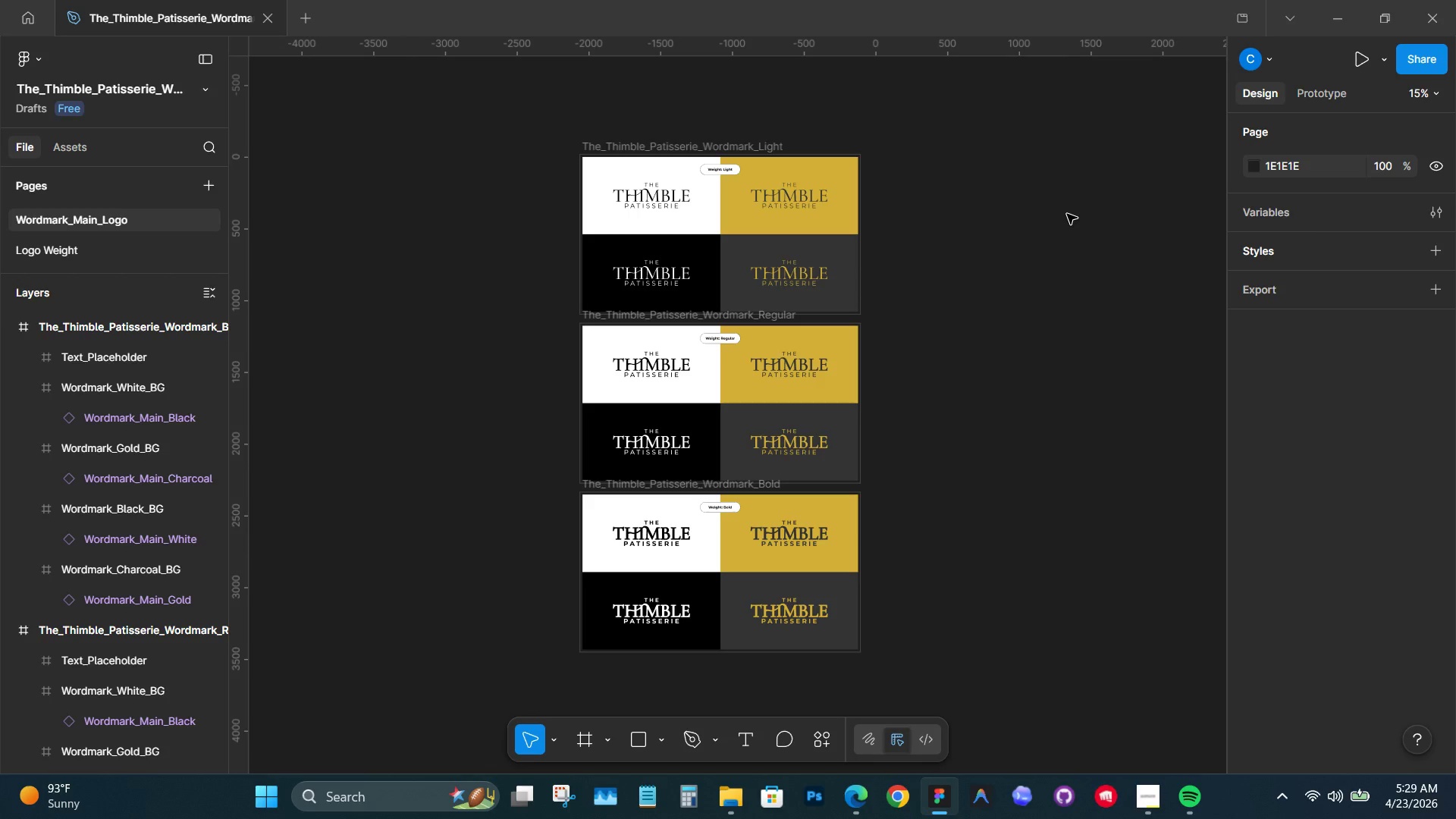 
left_click([1157, 801])